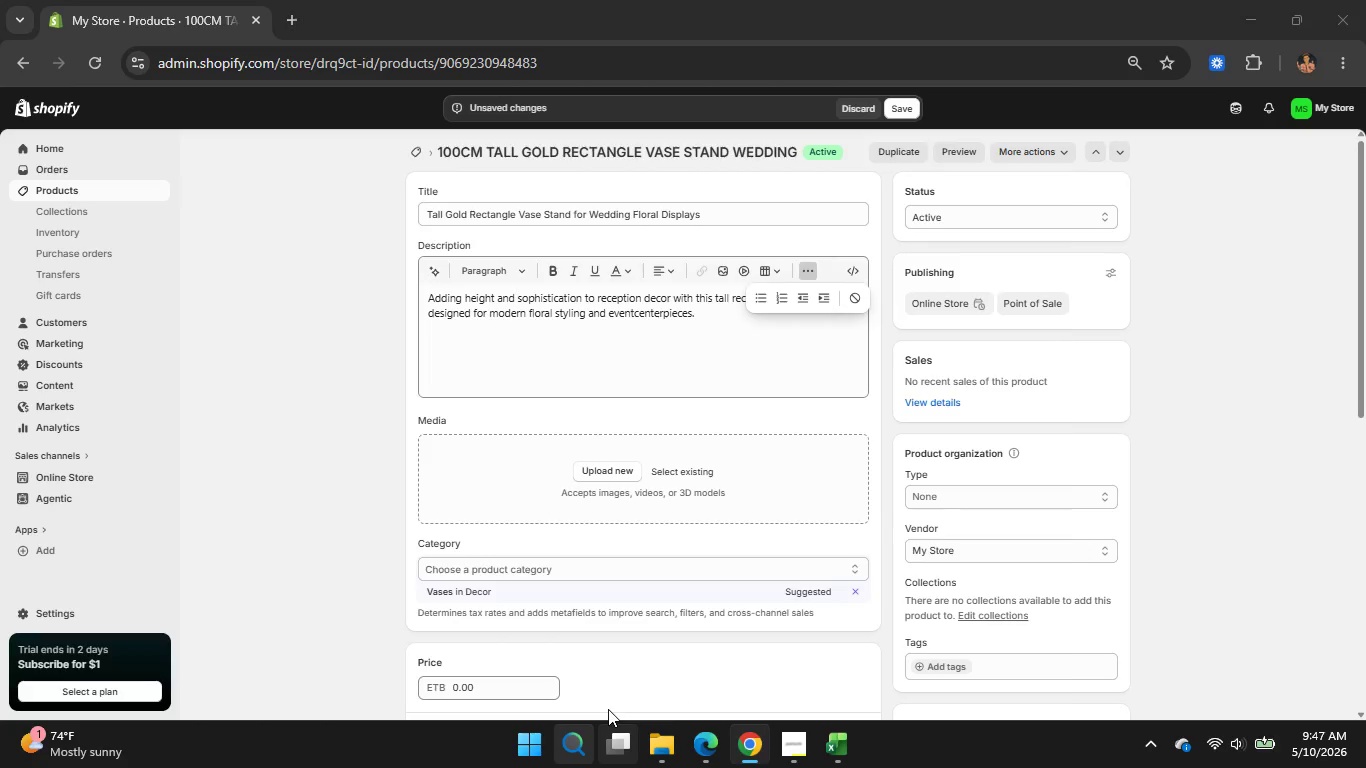 
type(cal)
 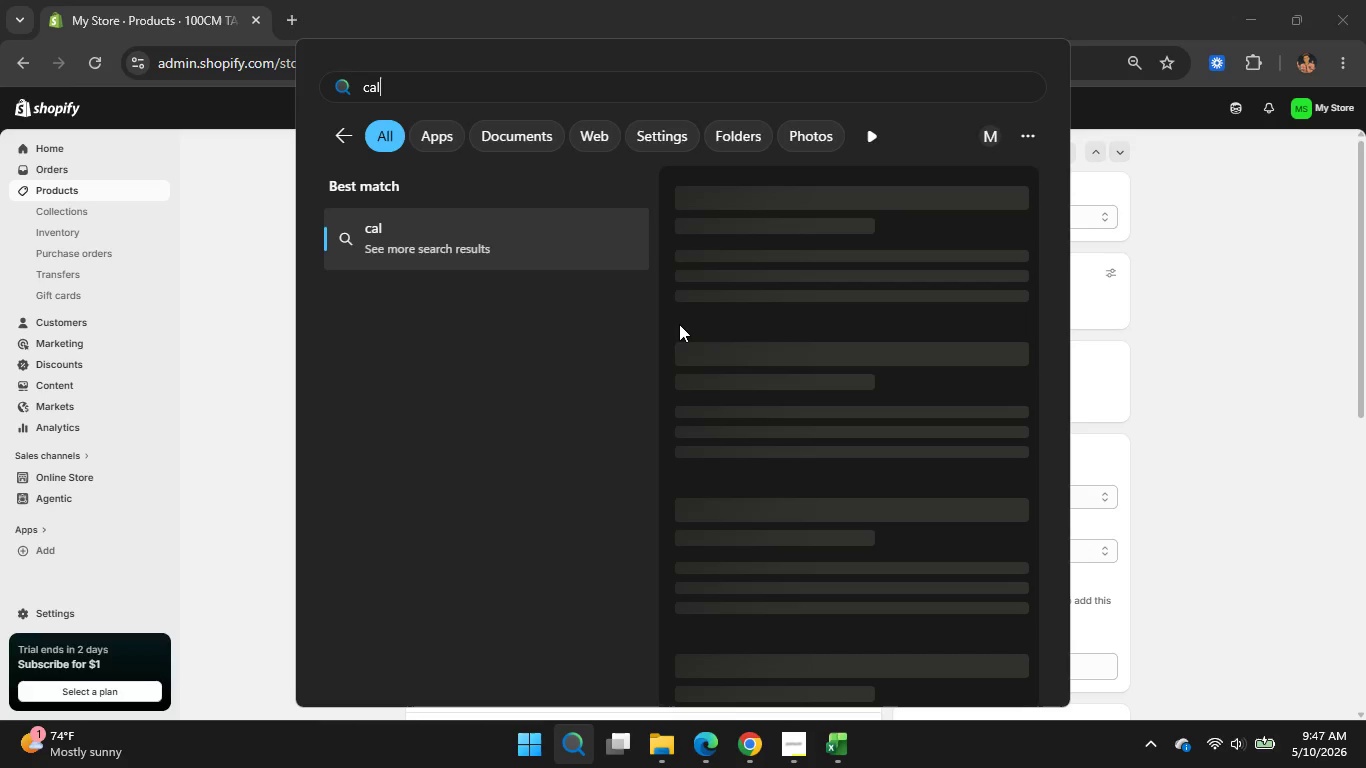 
wait(7.52)
 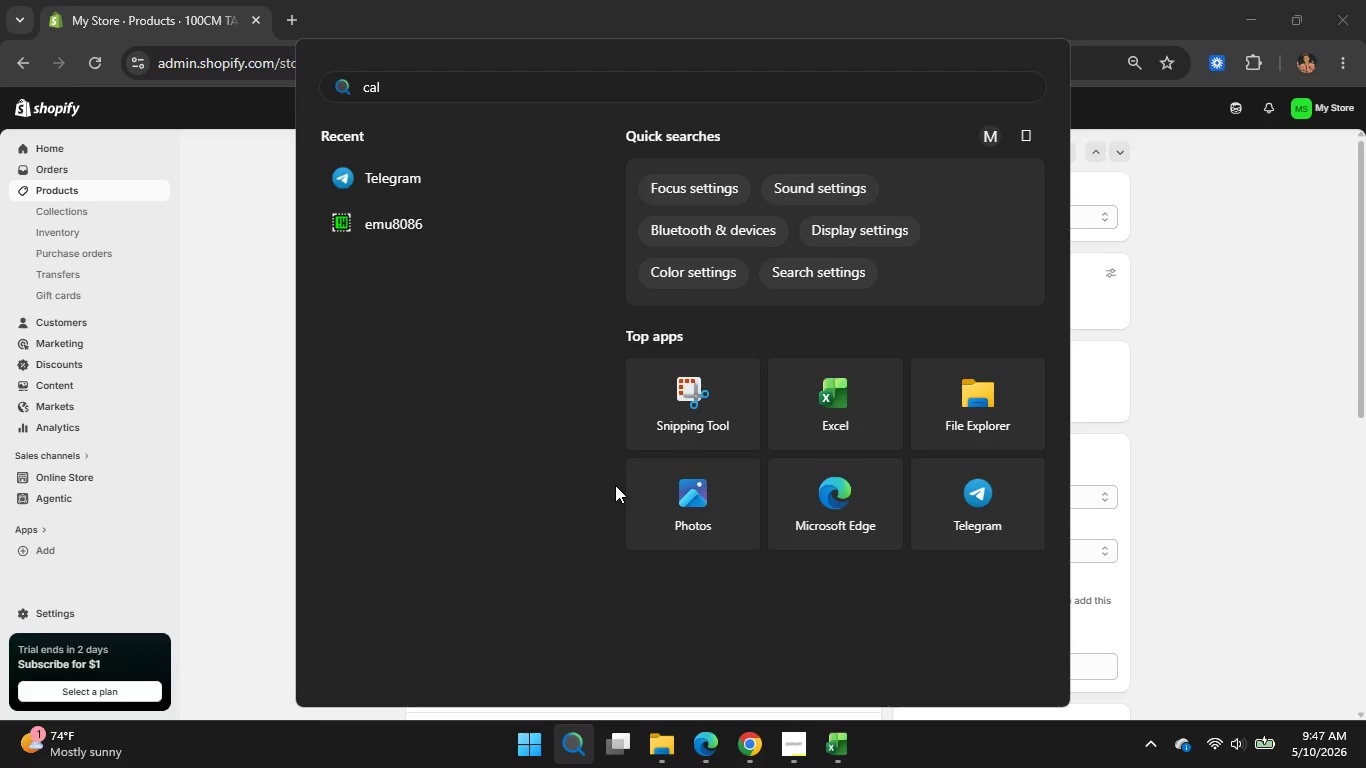 
left_click([416, 309])
 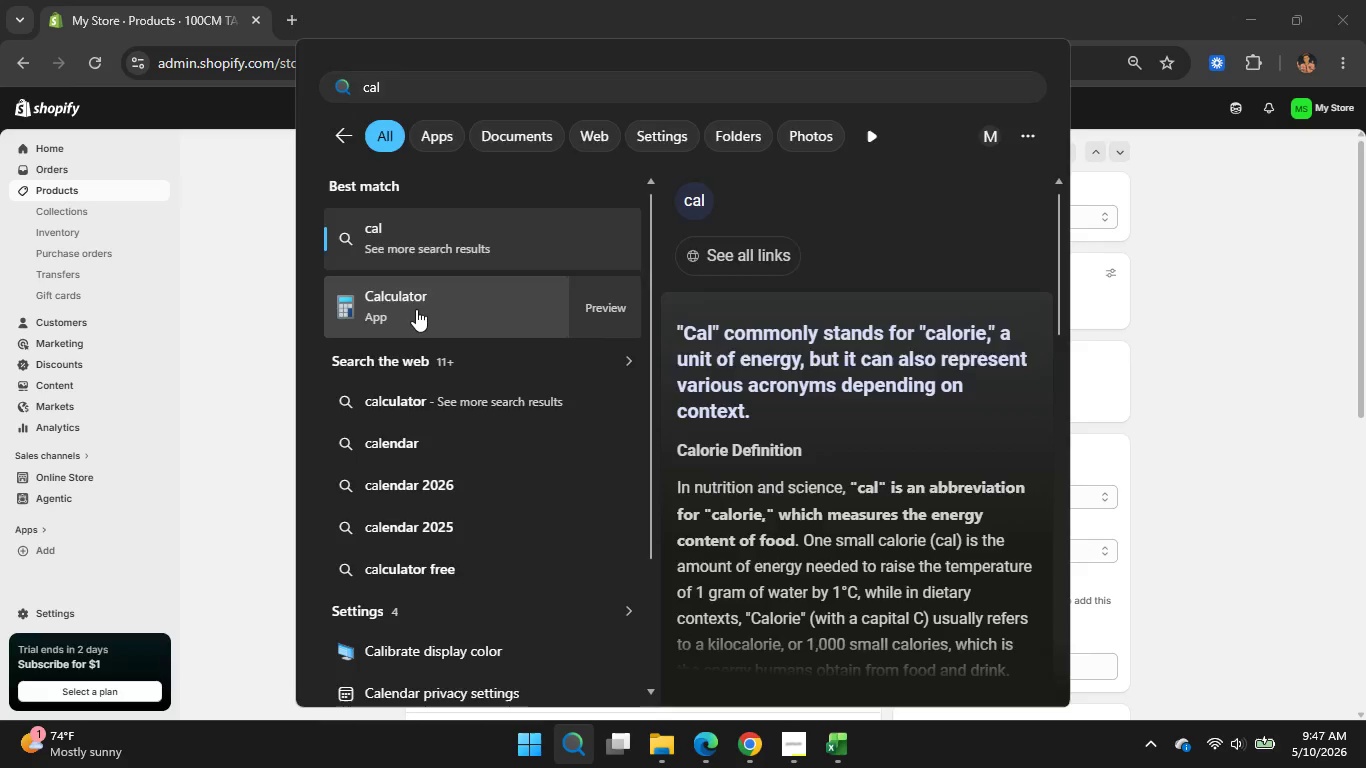 
wait(11.52)
 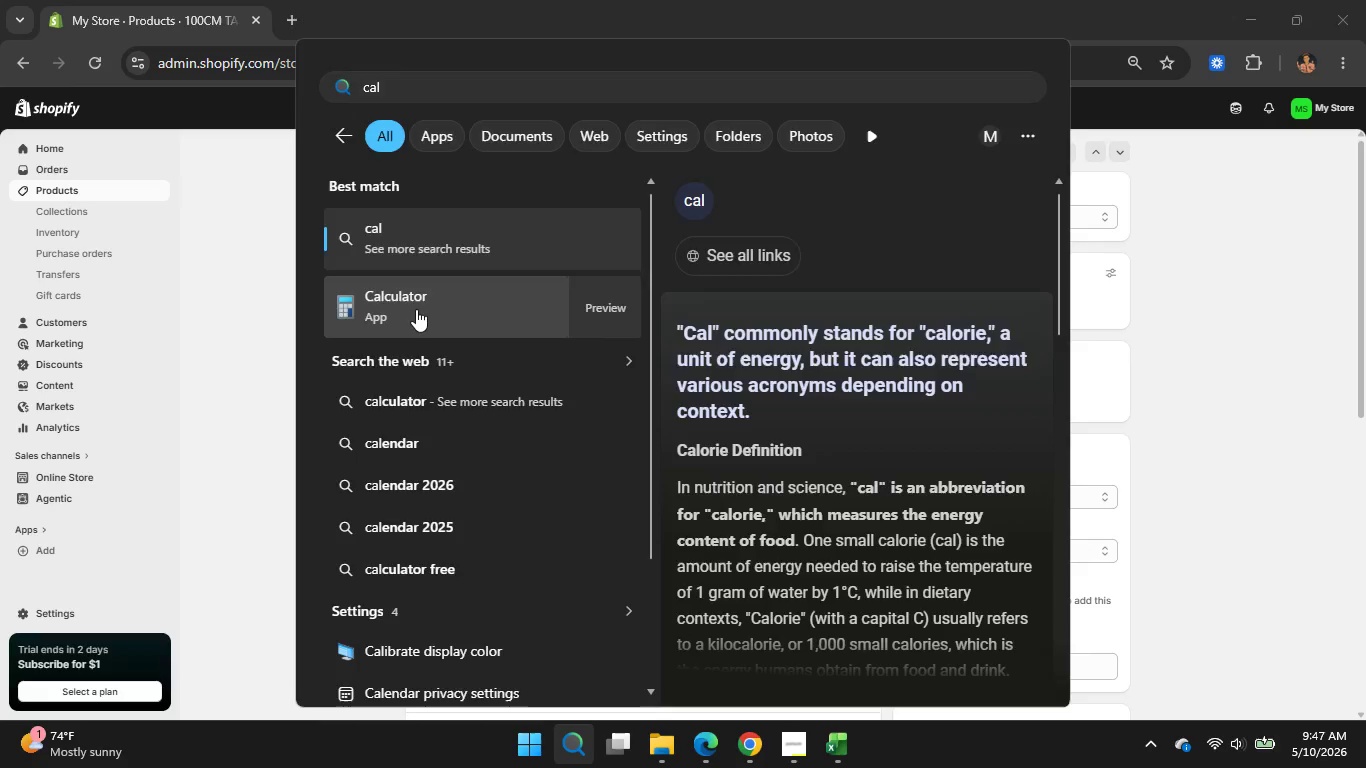 
left_click_drag(start_coordinate=[205, 46], to_coordinate=[153, 88])
 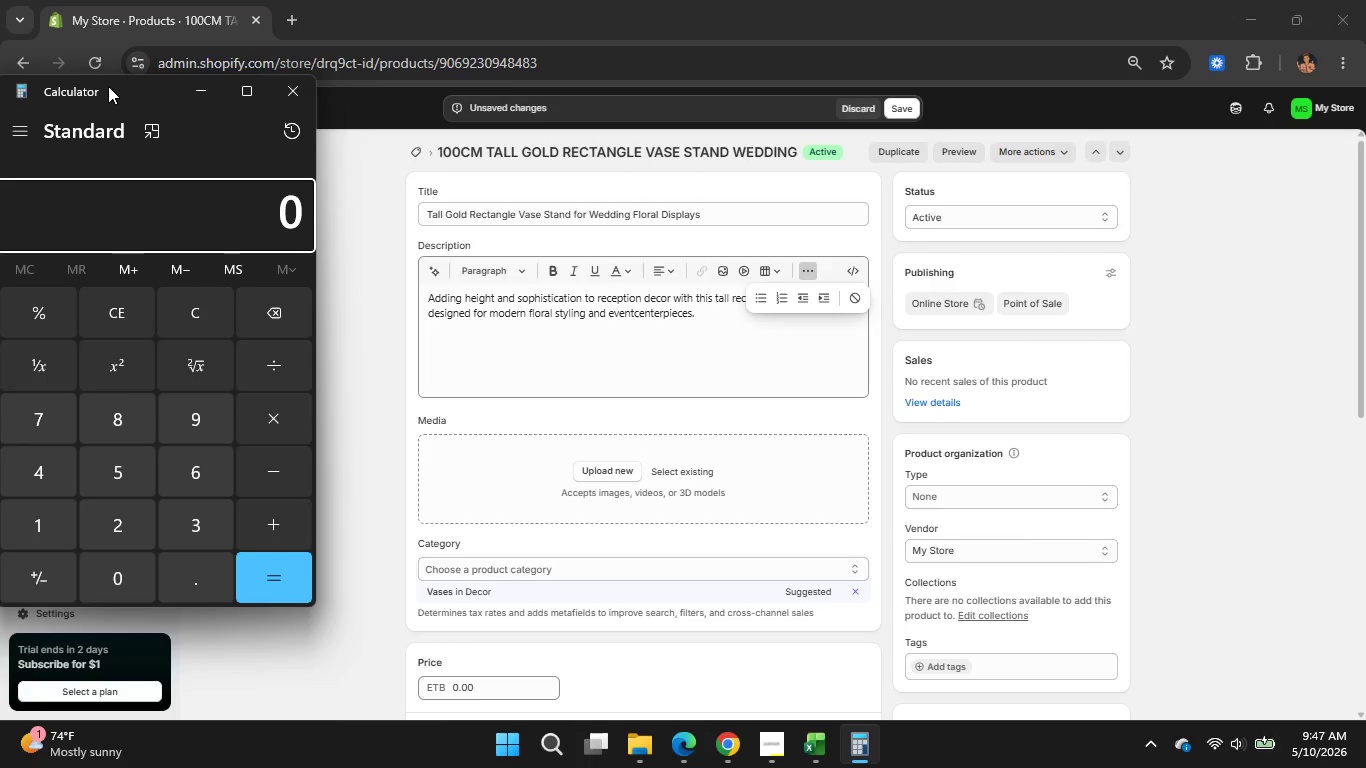 
left_click_drag(start_coordinate=[108, 86], to_coordinate=[125, 88])
 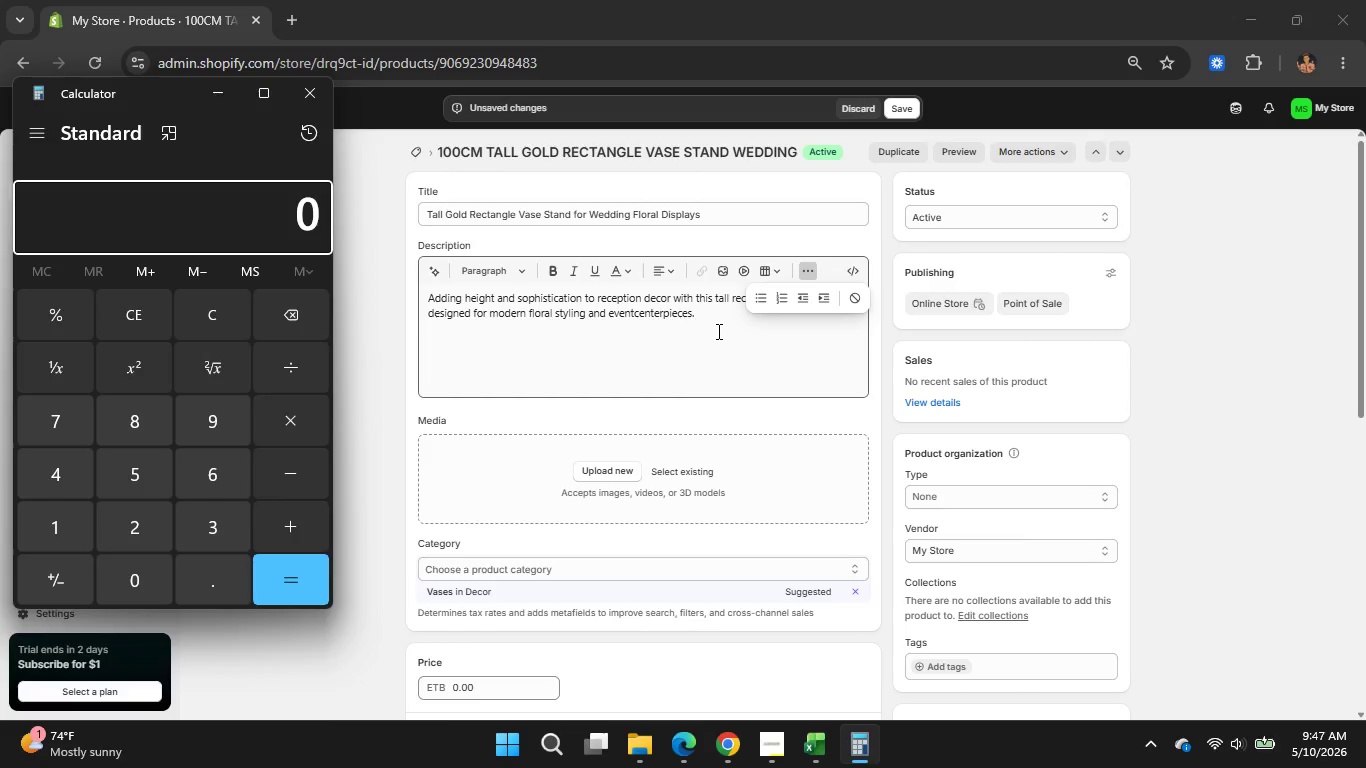 
left_click([717, 331])
 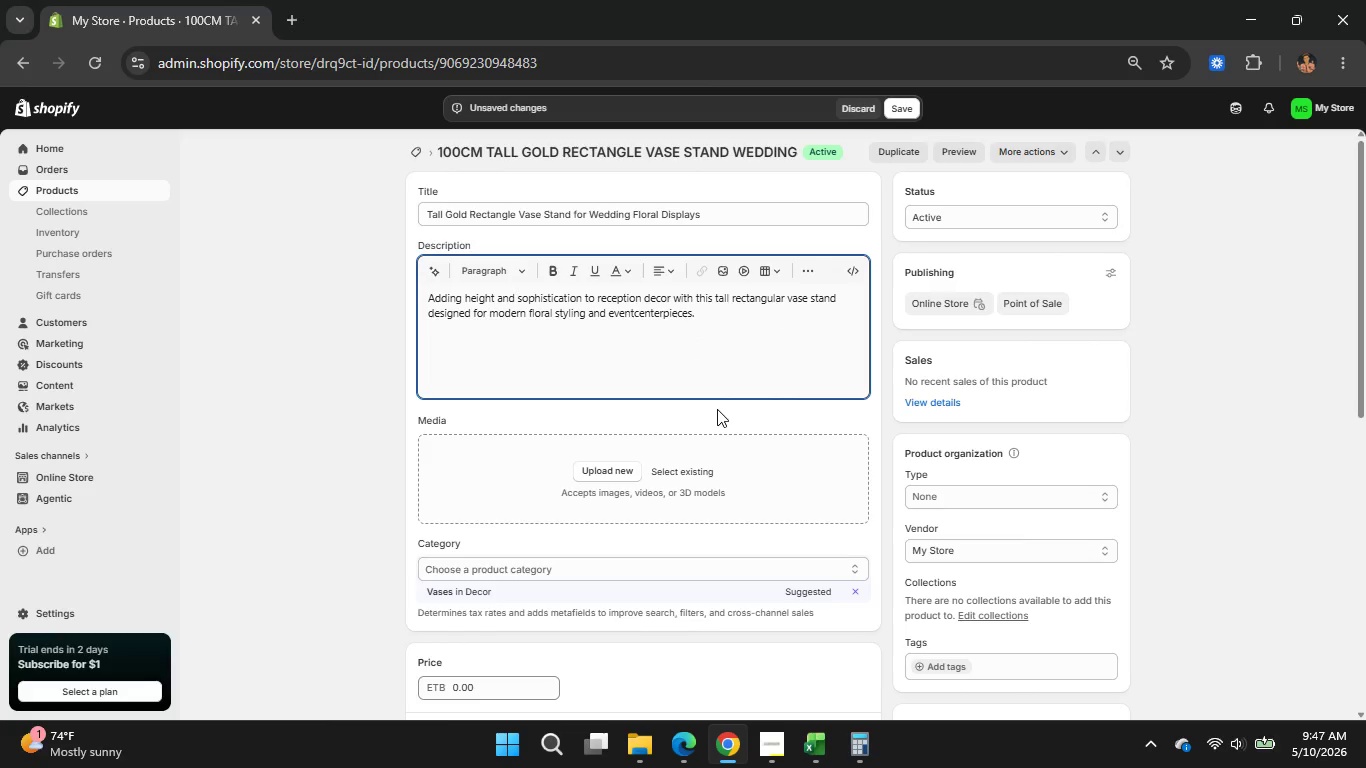 
left_click([857, 759])
 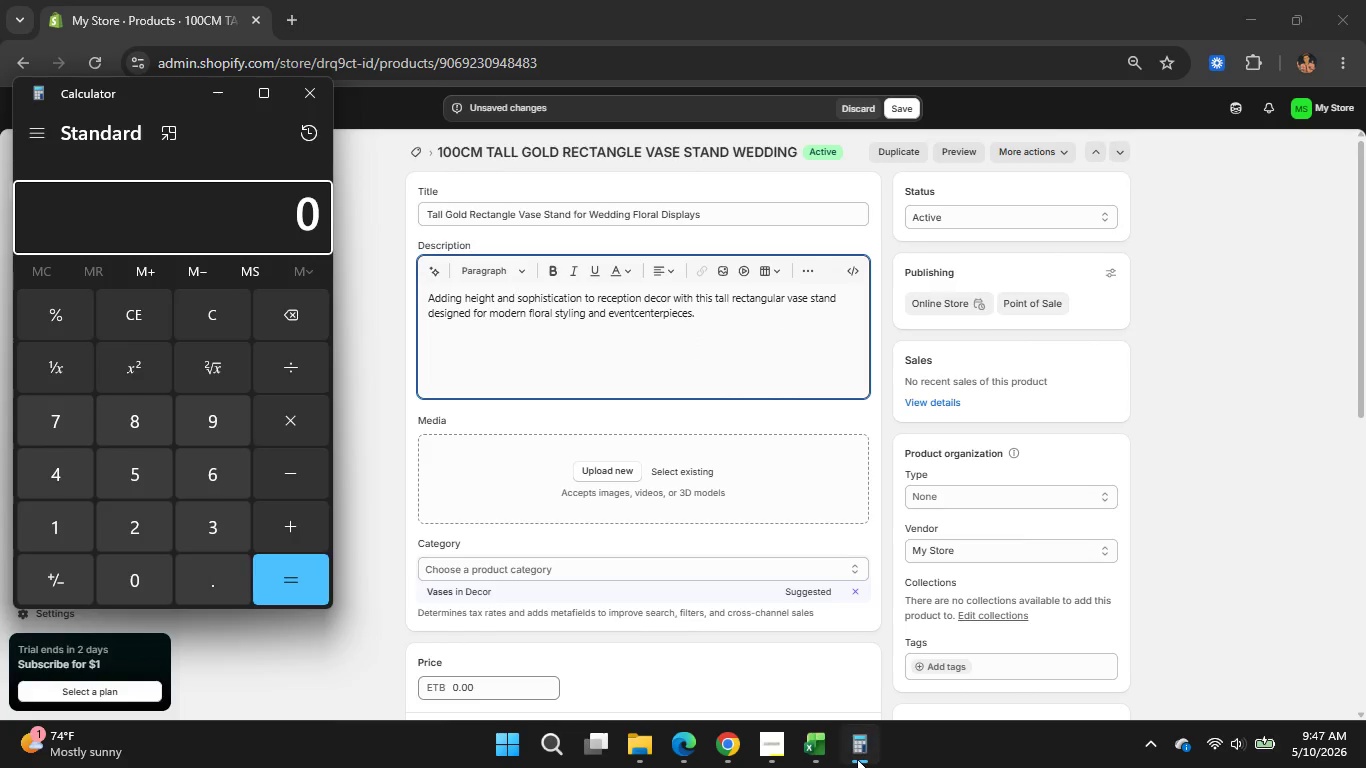 
left_click([857, 759])
 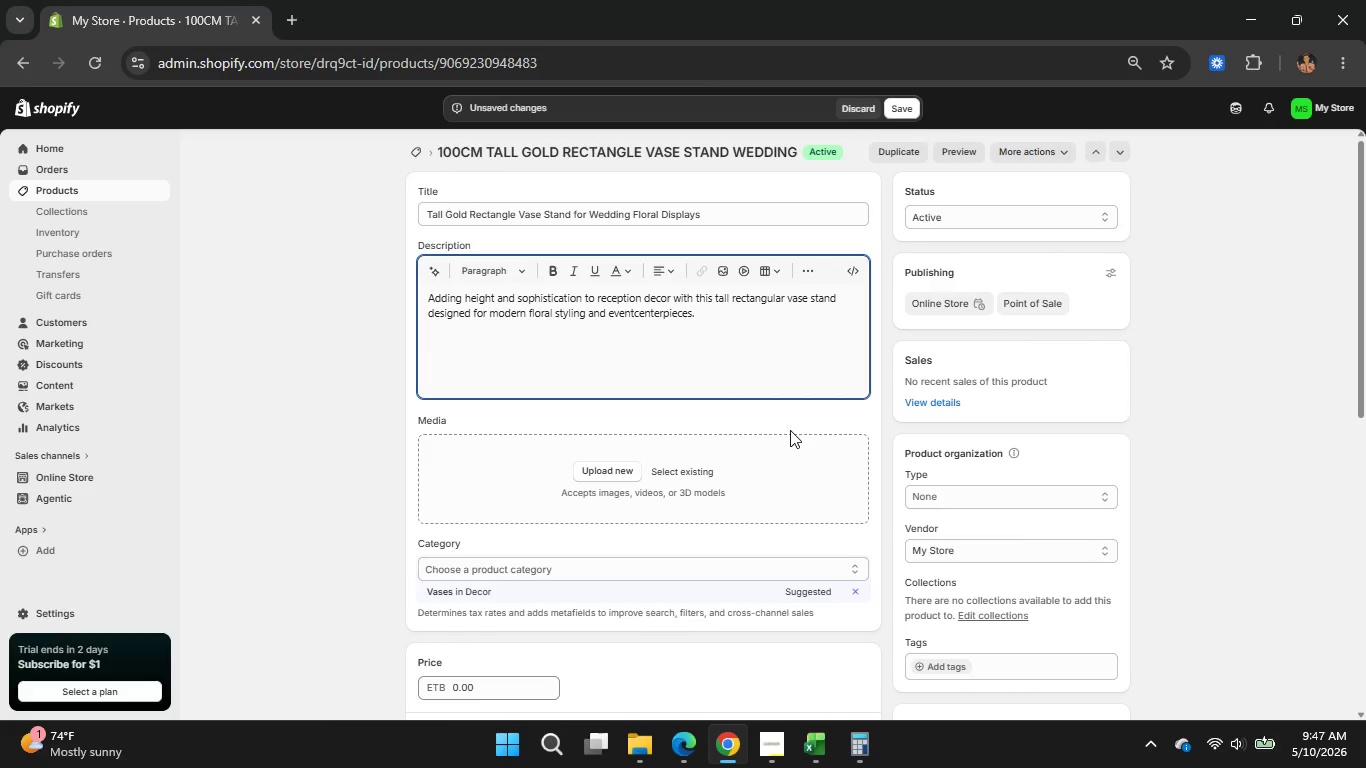 
scroll: coordinate [790, 430], scroll_direction: down, amount: 1.0
 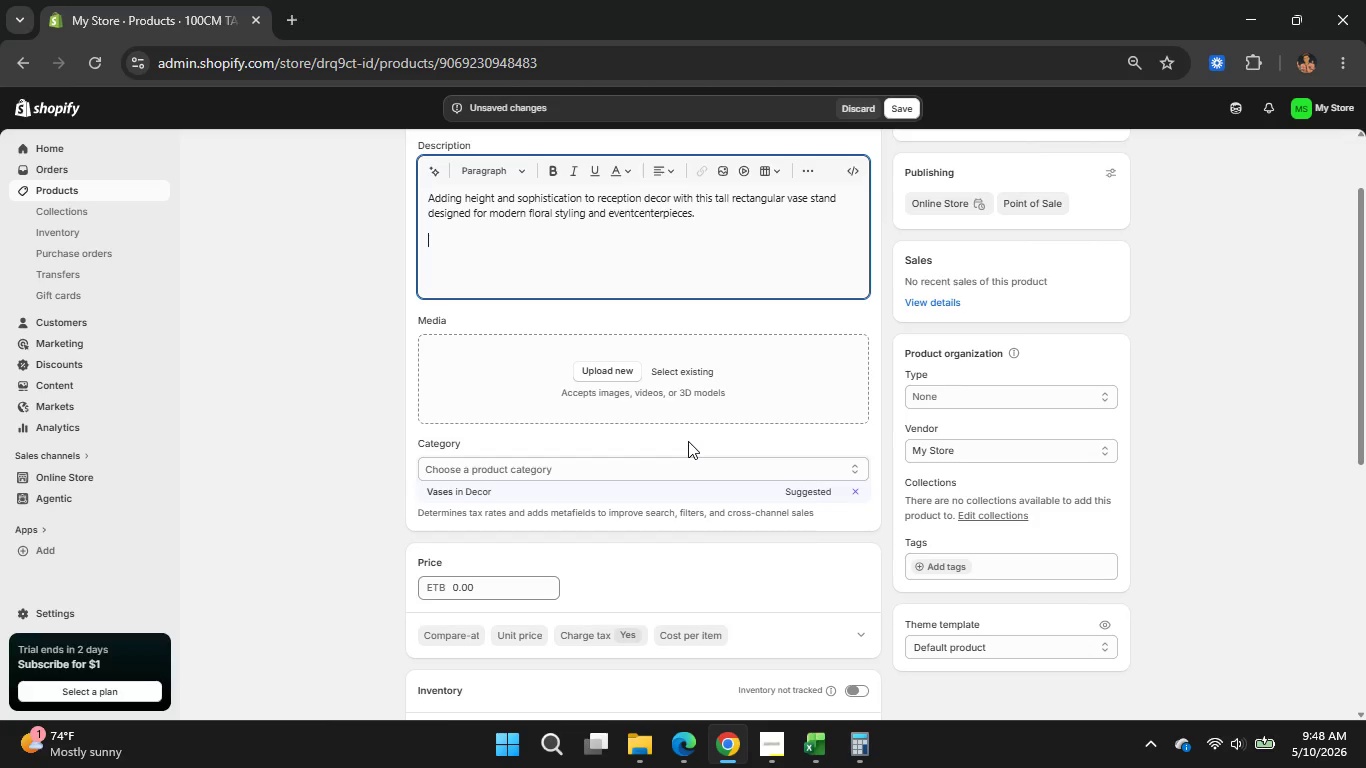 
wait(27.64)
 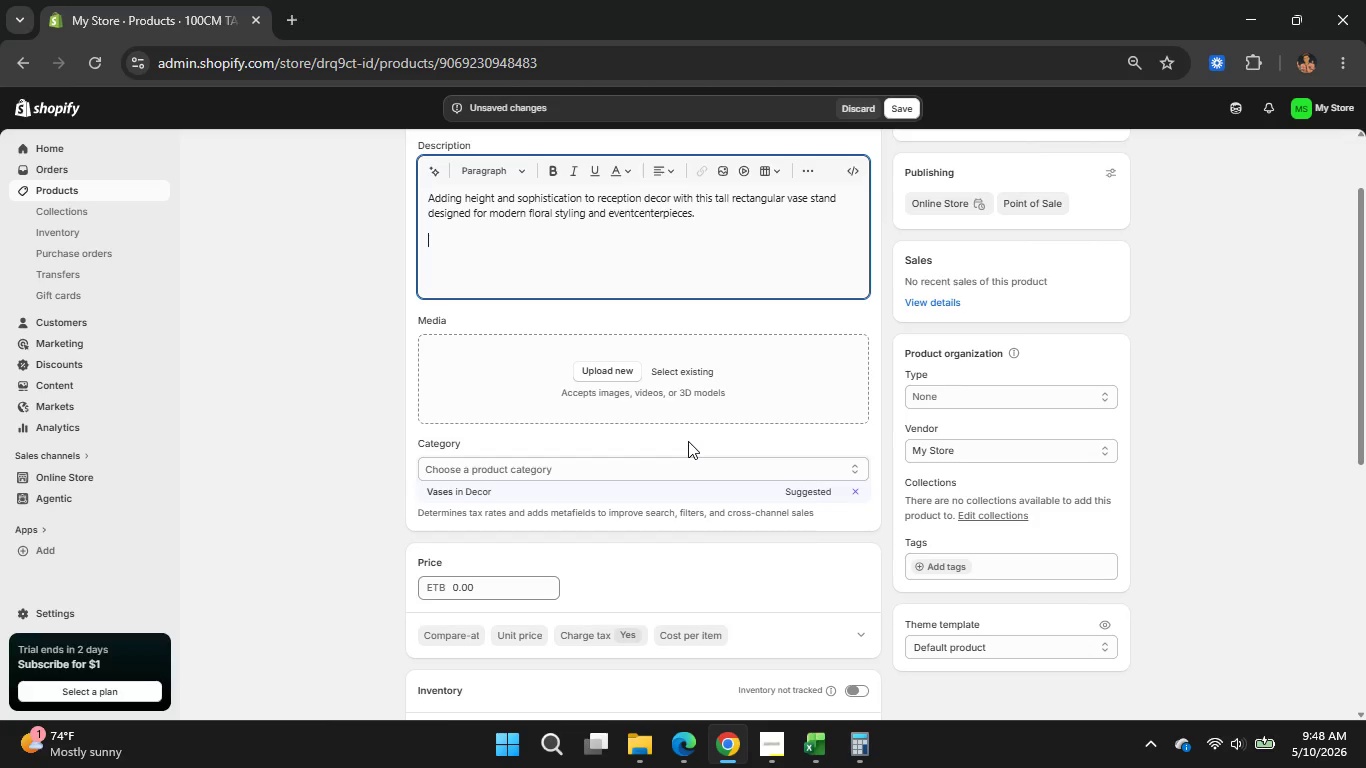 
scroll: coordinate [602, 486], scroll_direction: up, amount: 1.0
 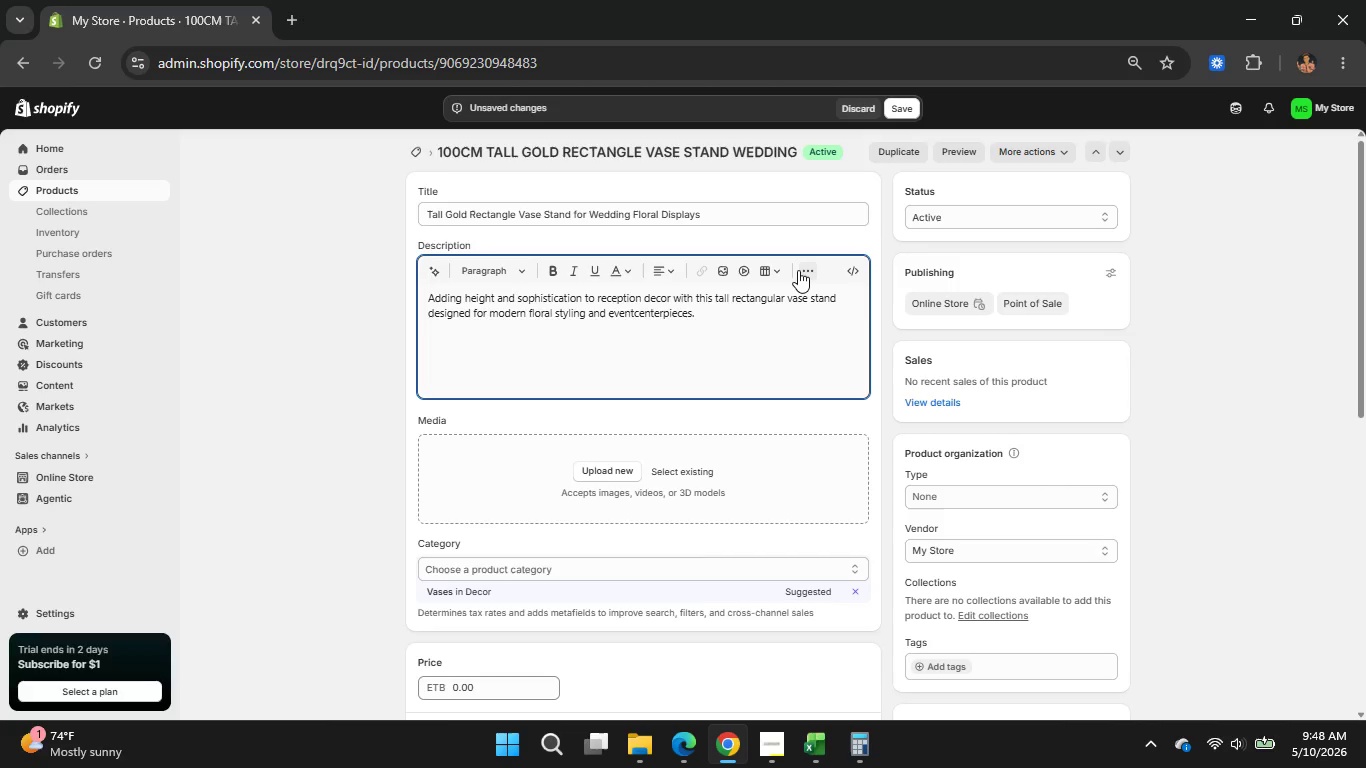 
left_click([798, 270])
 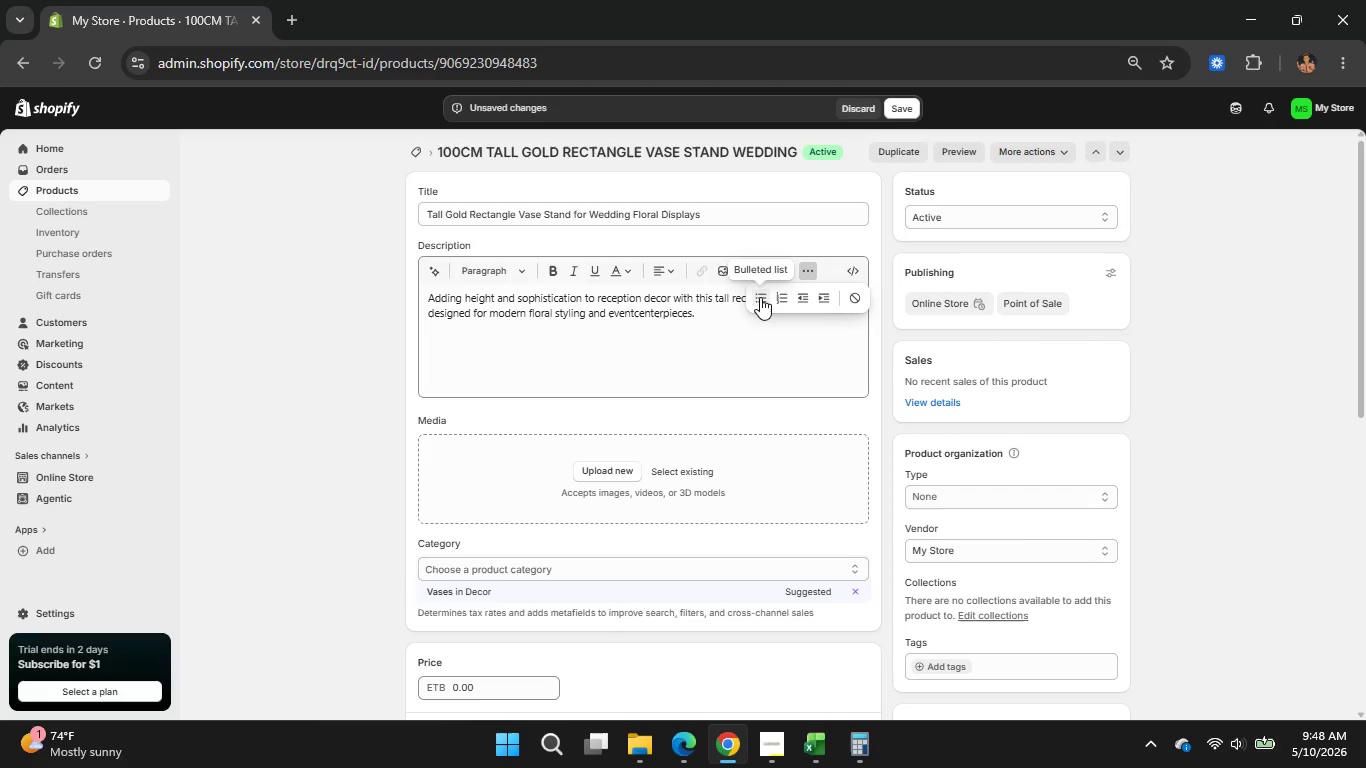 
left_click([760, 297])
 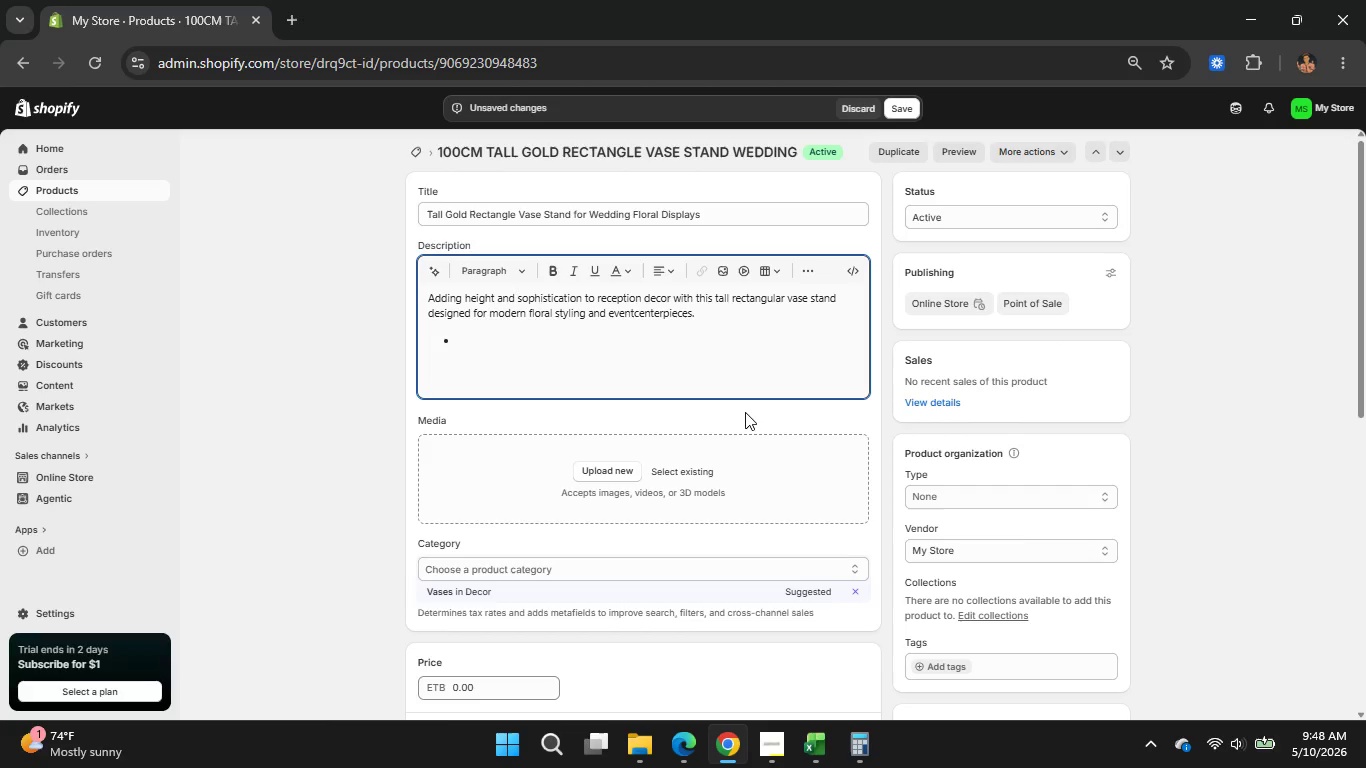 
wait(13.72)
 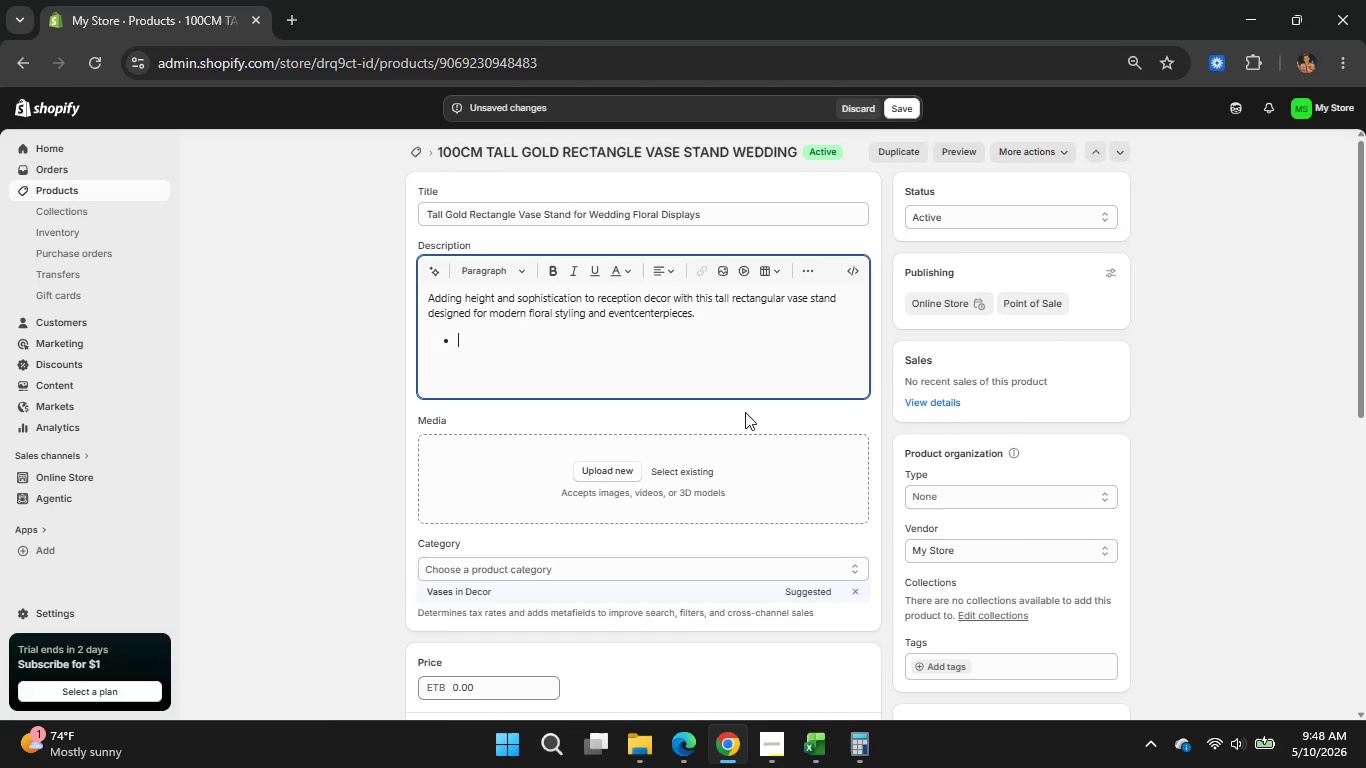 
type(Elegant )
 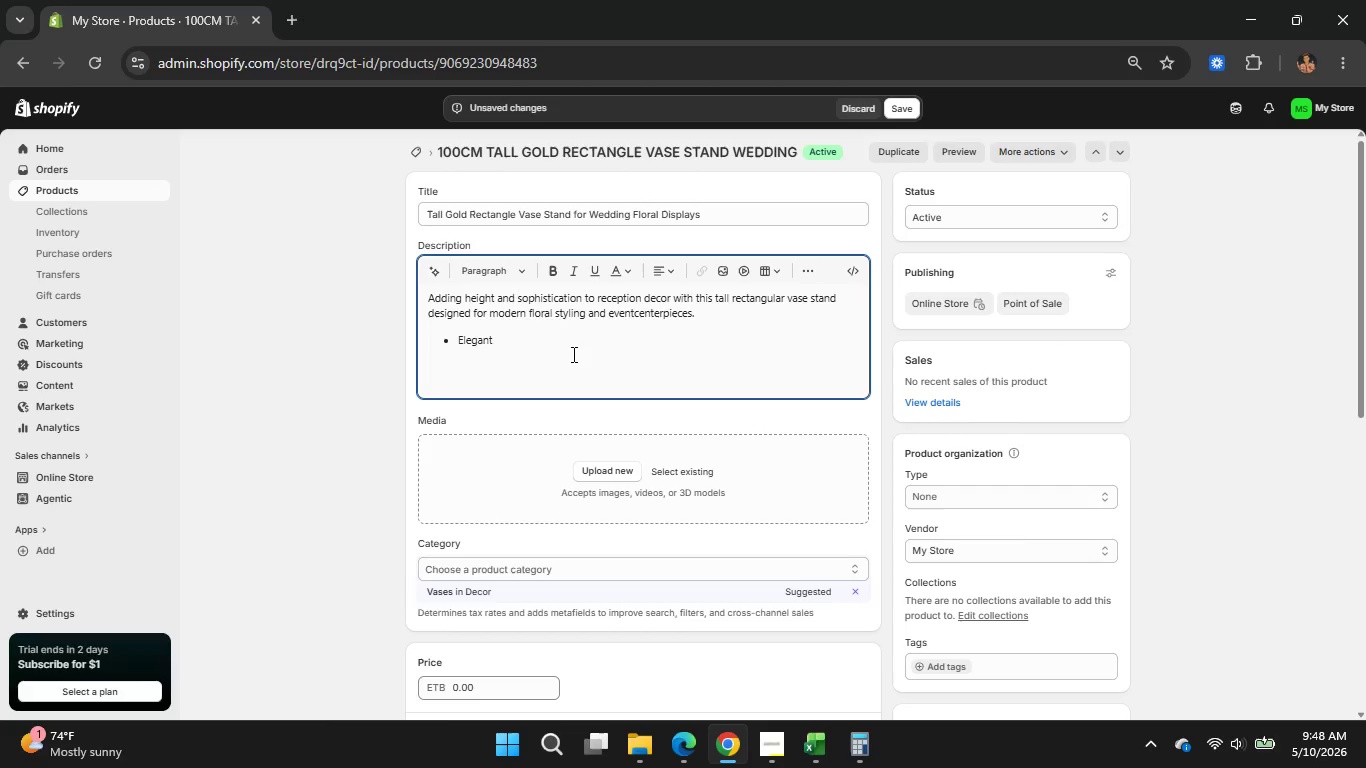 
type(rectangular )
 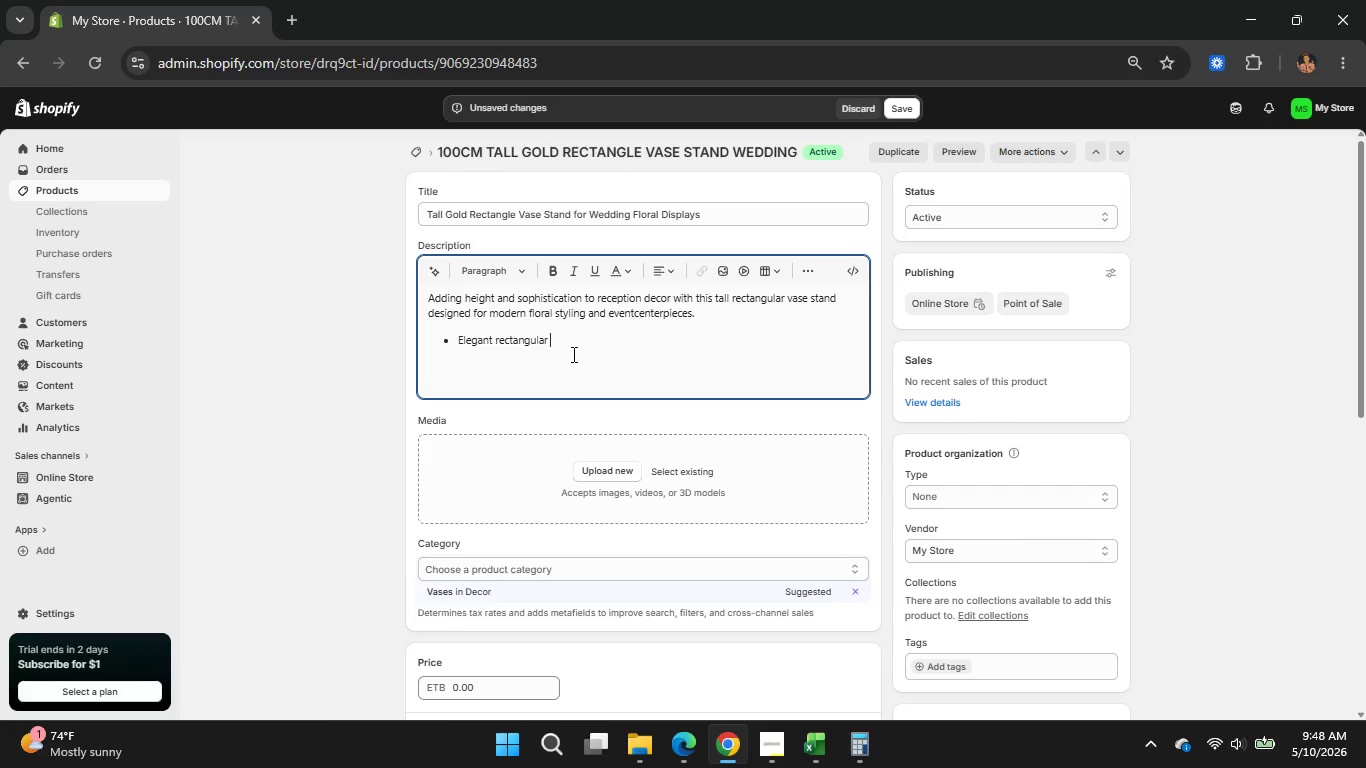 
type(gold  frame design )
 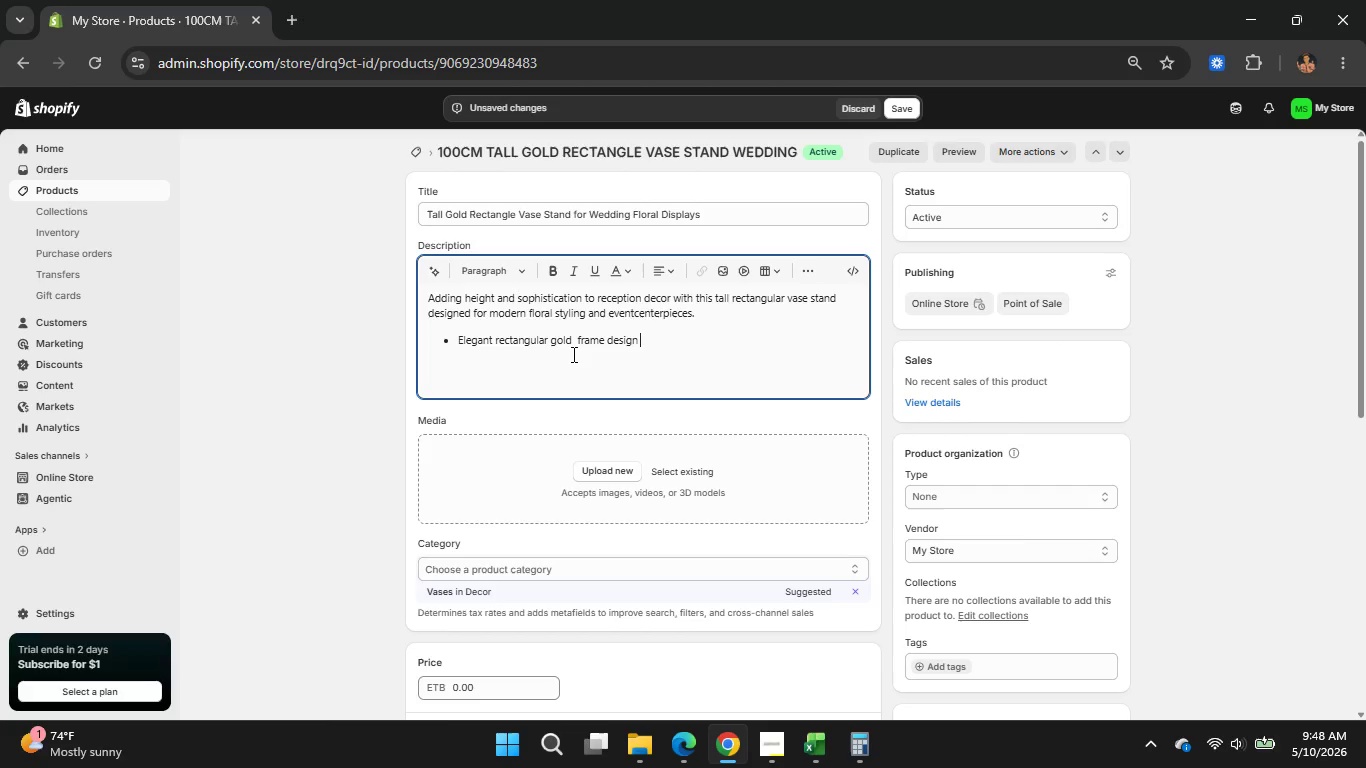 
key(Enter)
 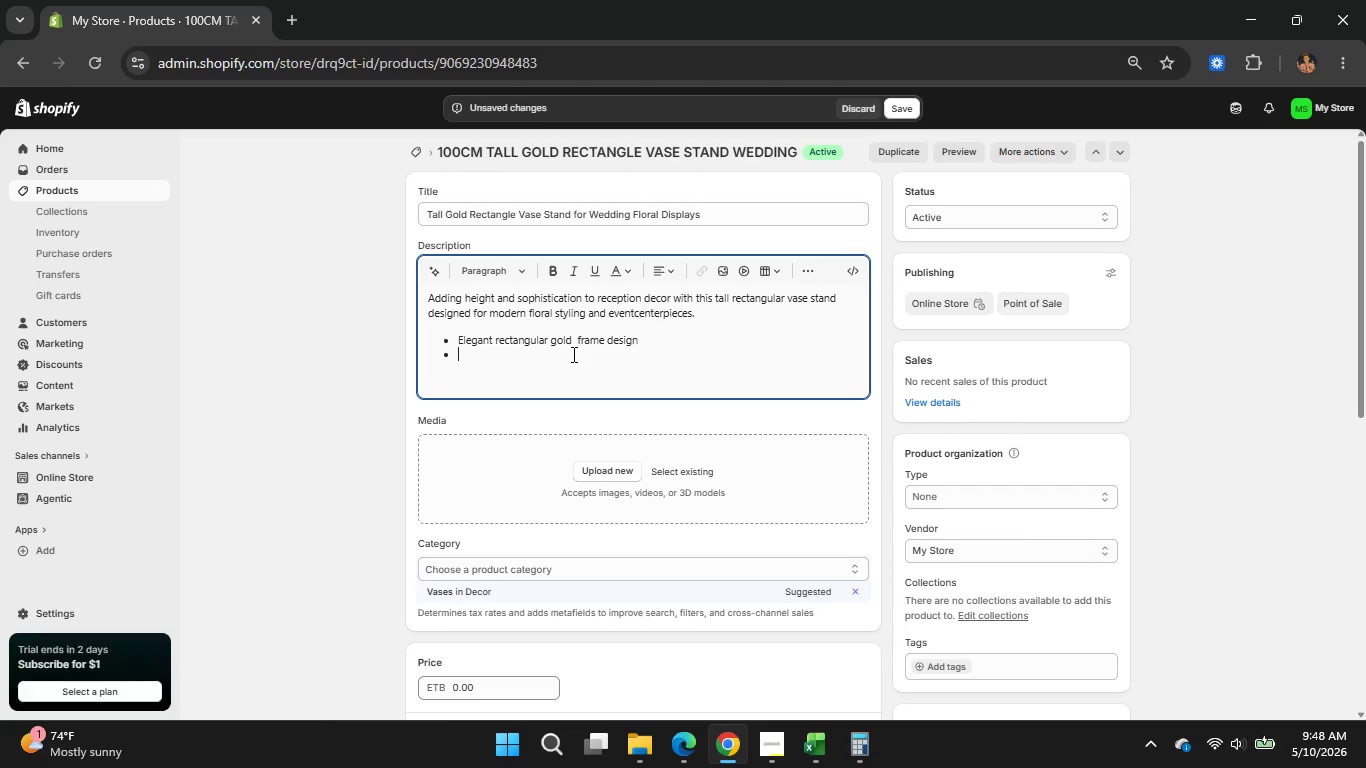 
type(Stable metal )
 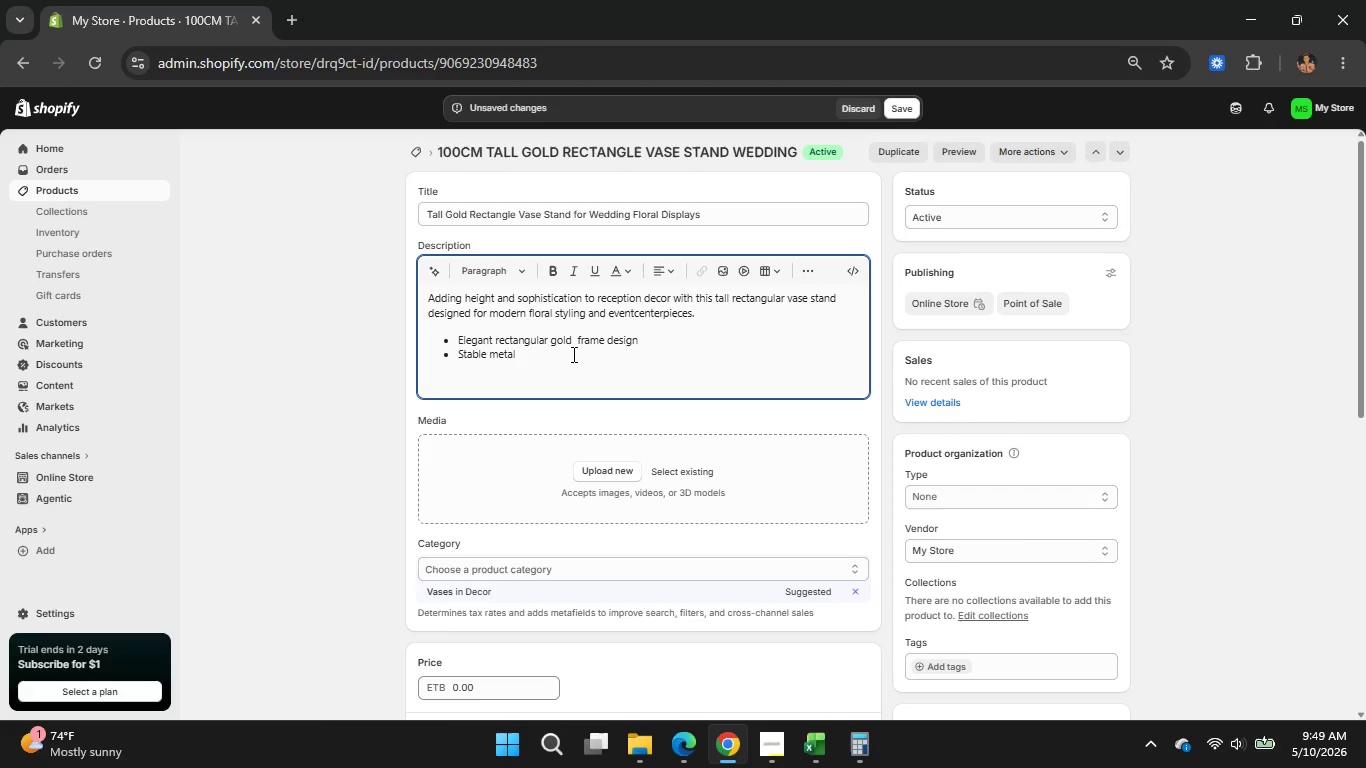 
type(construction for large )
 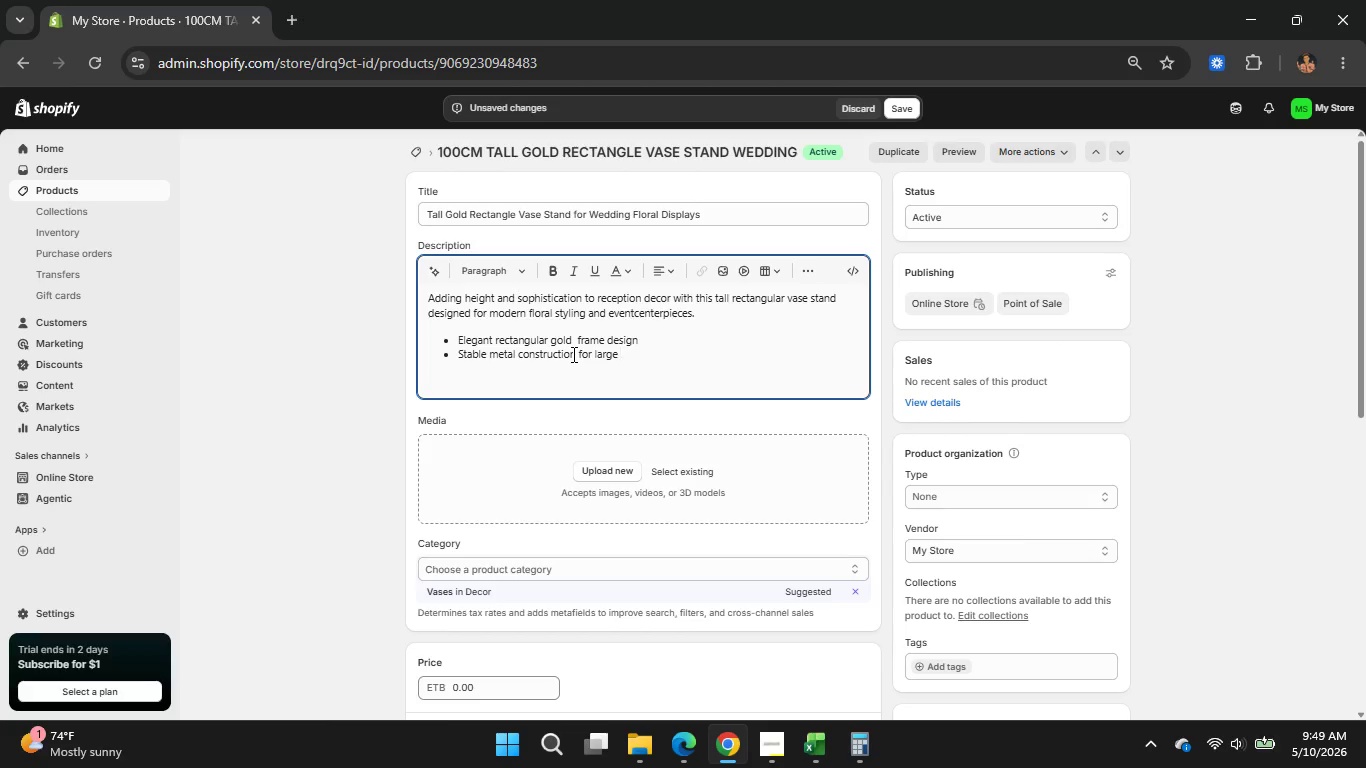 
type(arrangments )
 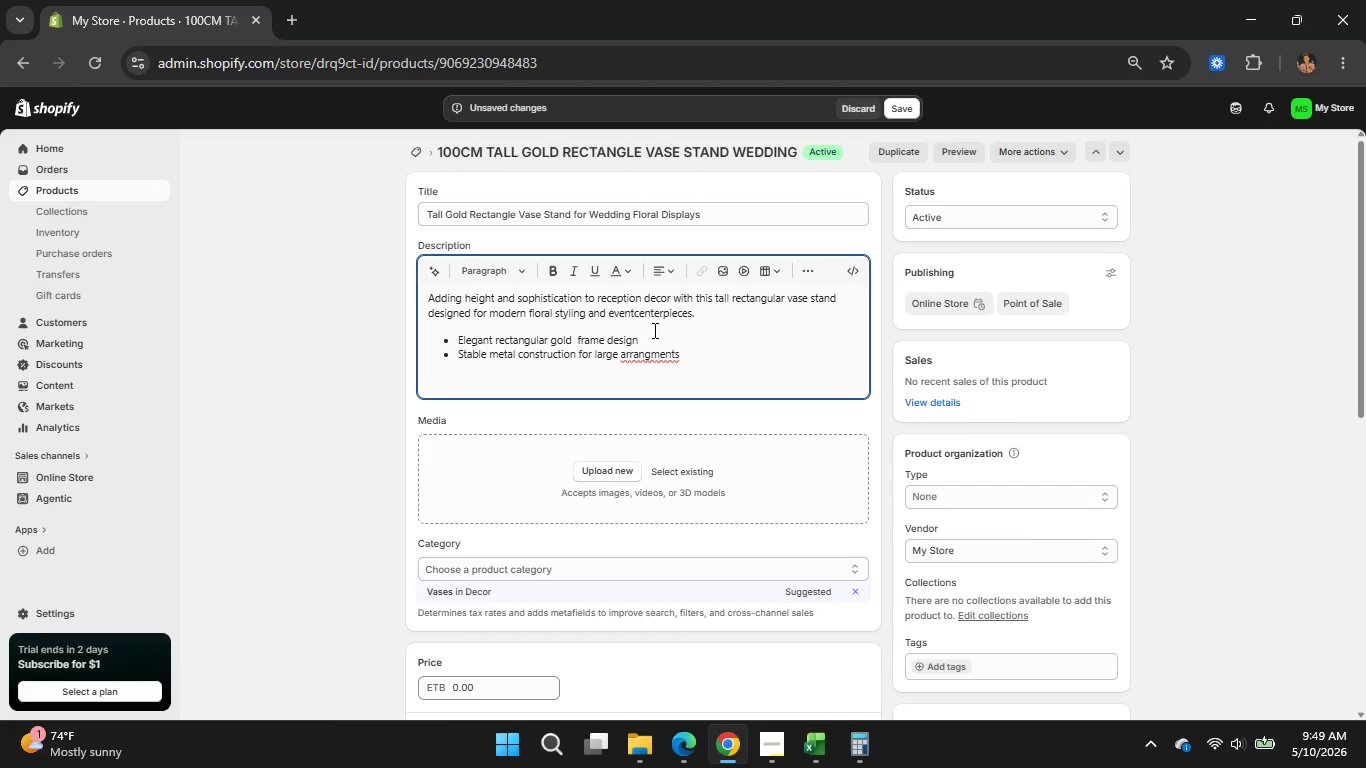 
wait(5.09)
 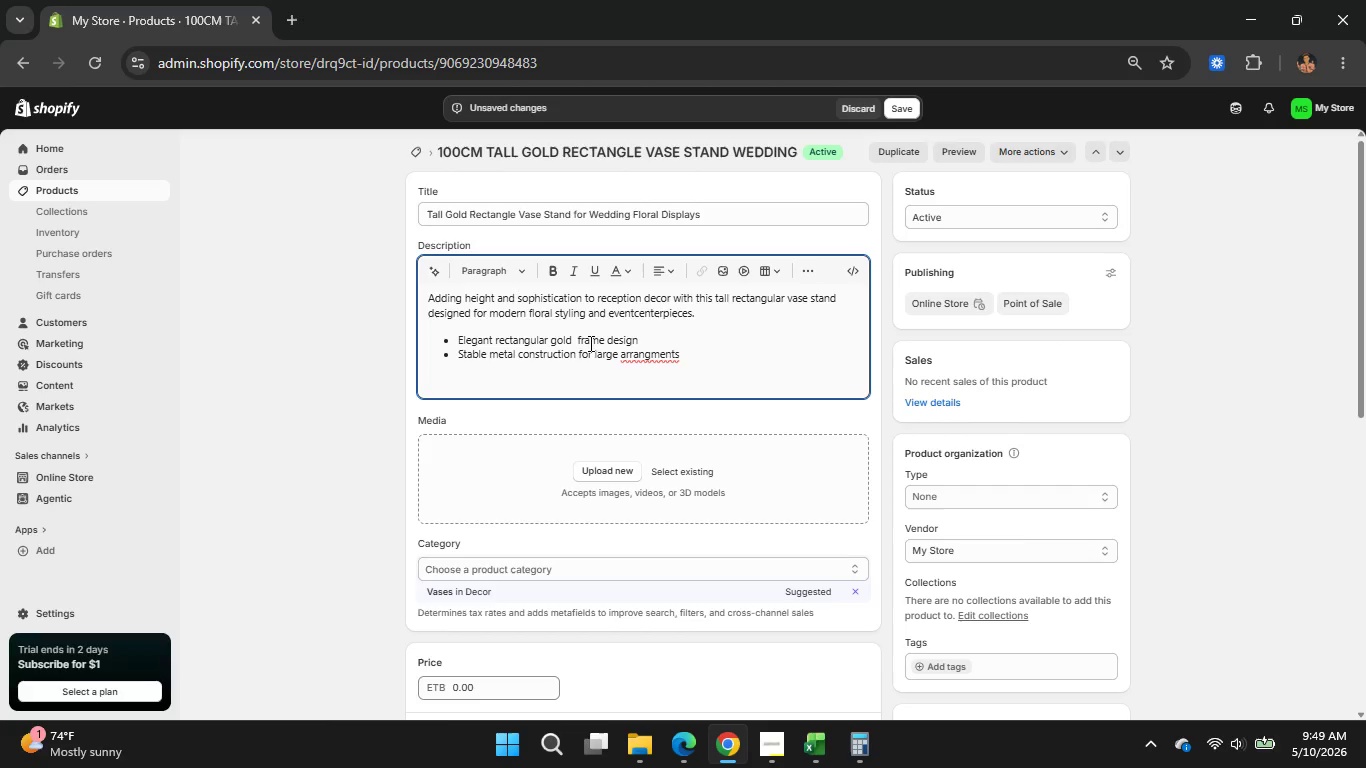 
double_click([653, 353])
 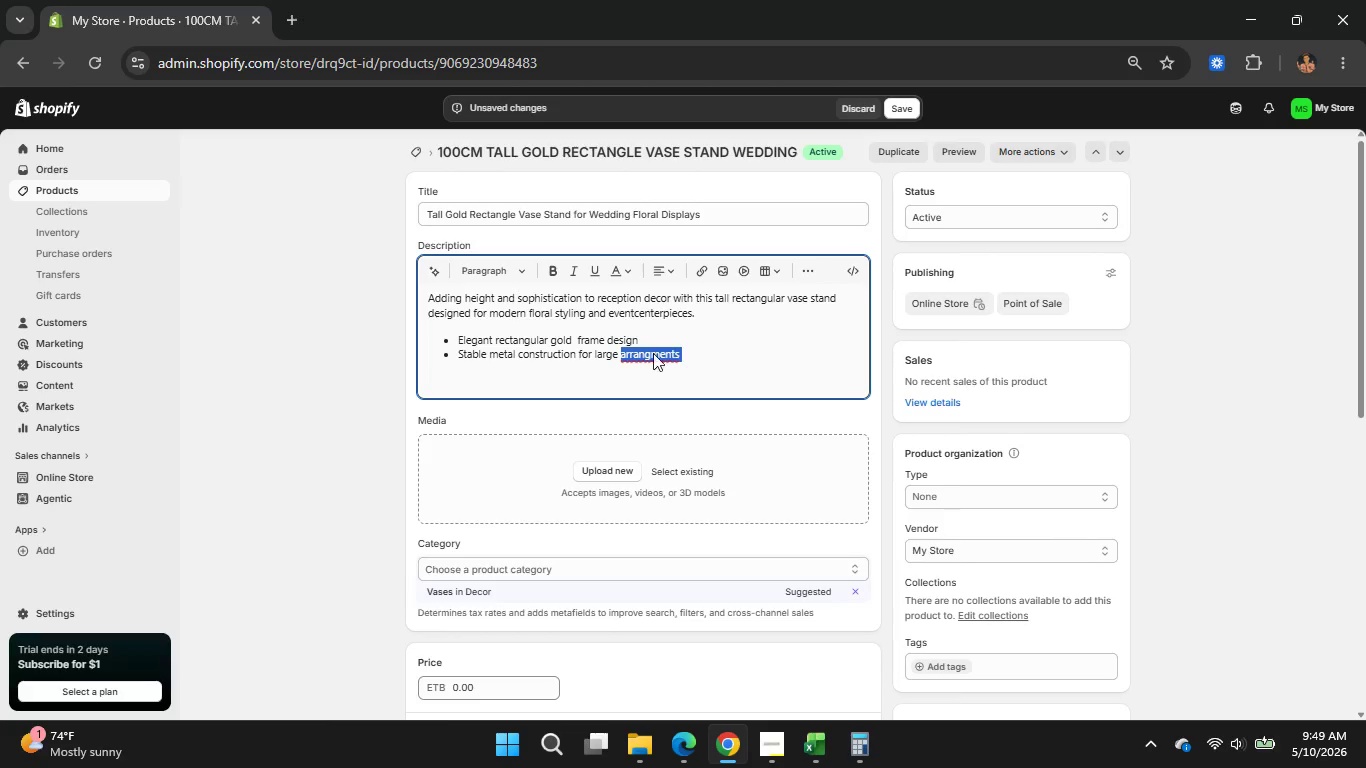 
right_click([653, 353])
 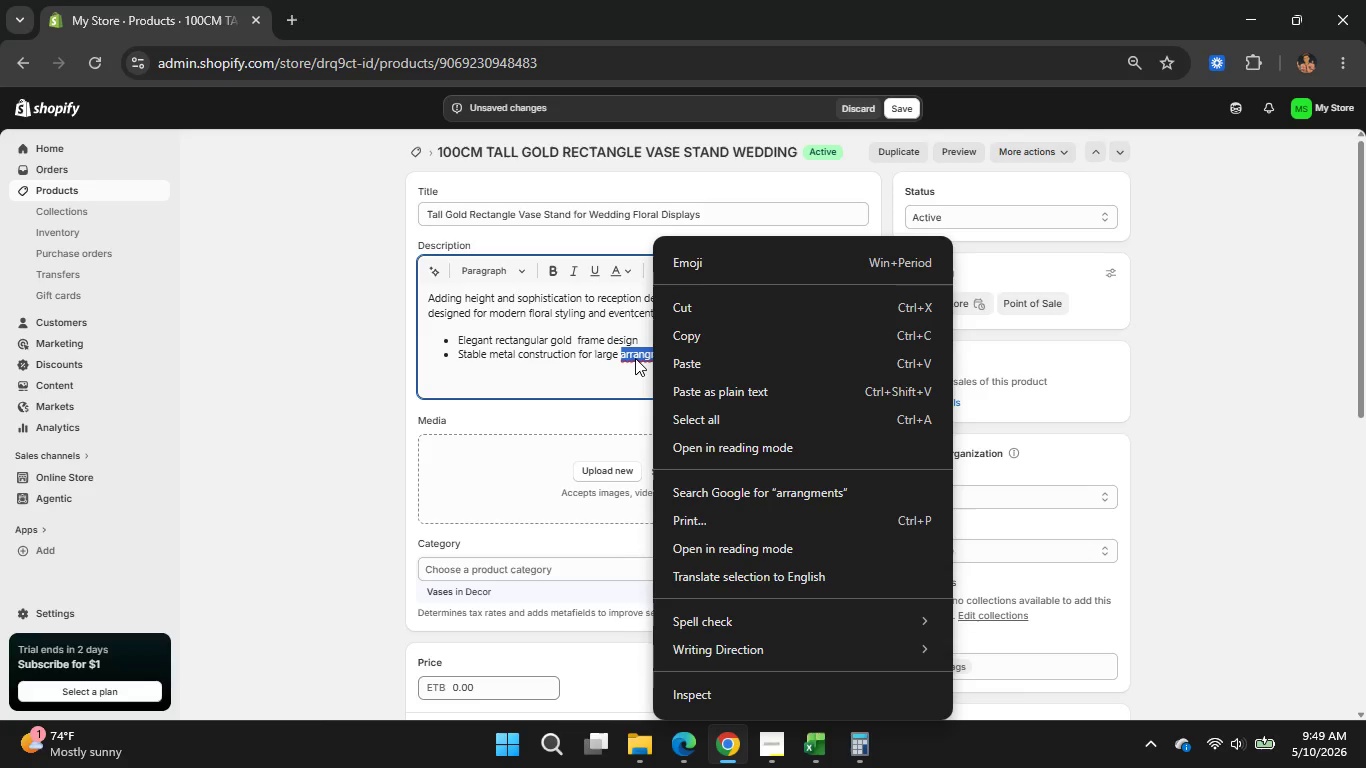 
left_click([635, 358])
 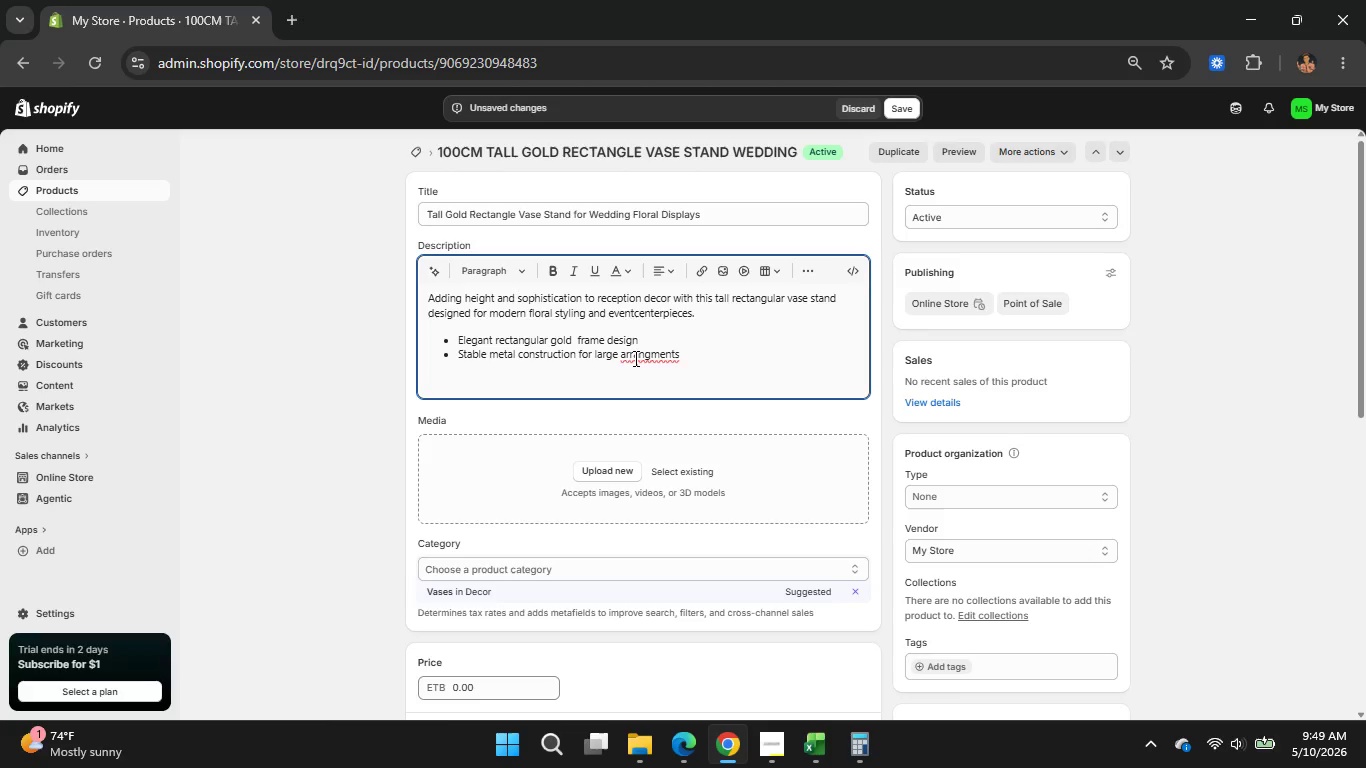 
double_click([634, 358])
 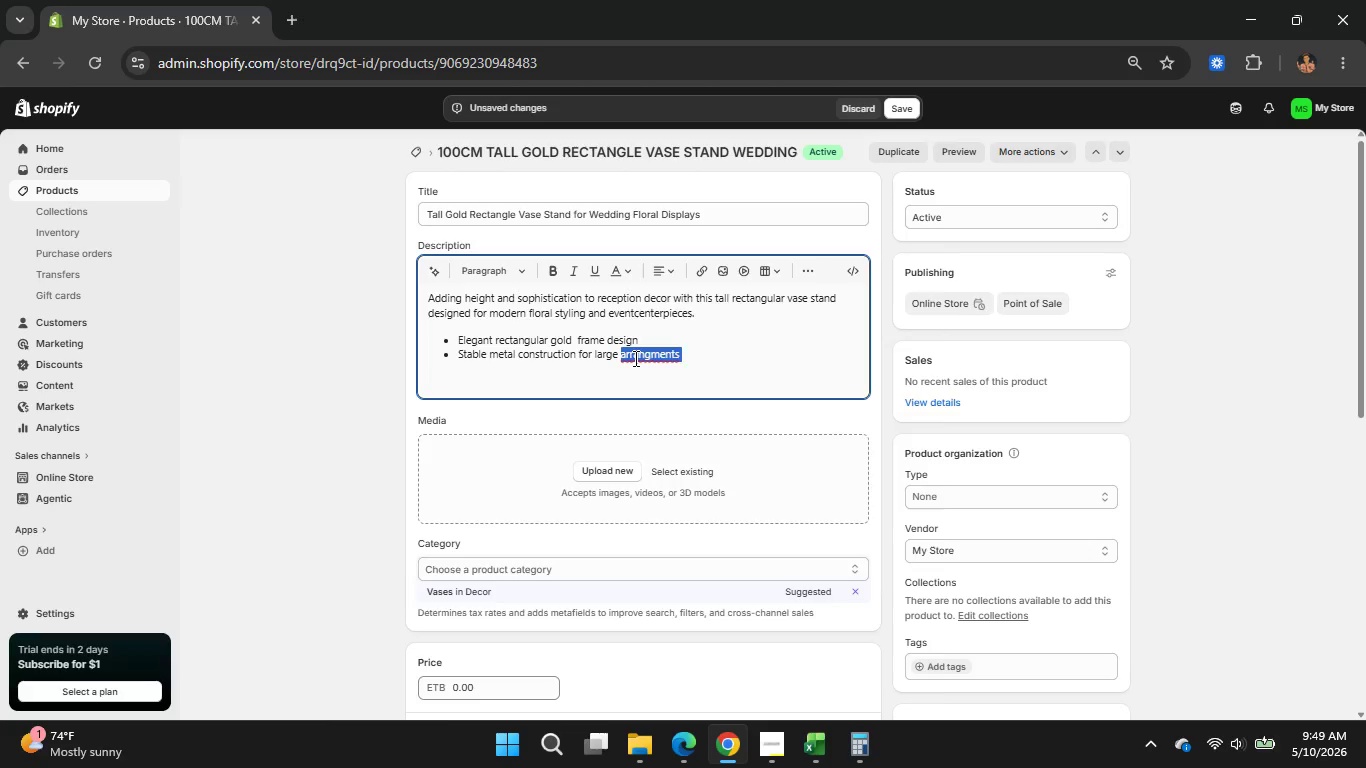 
right_click([634, 358])
 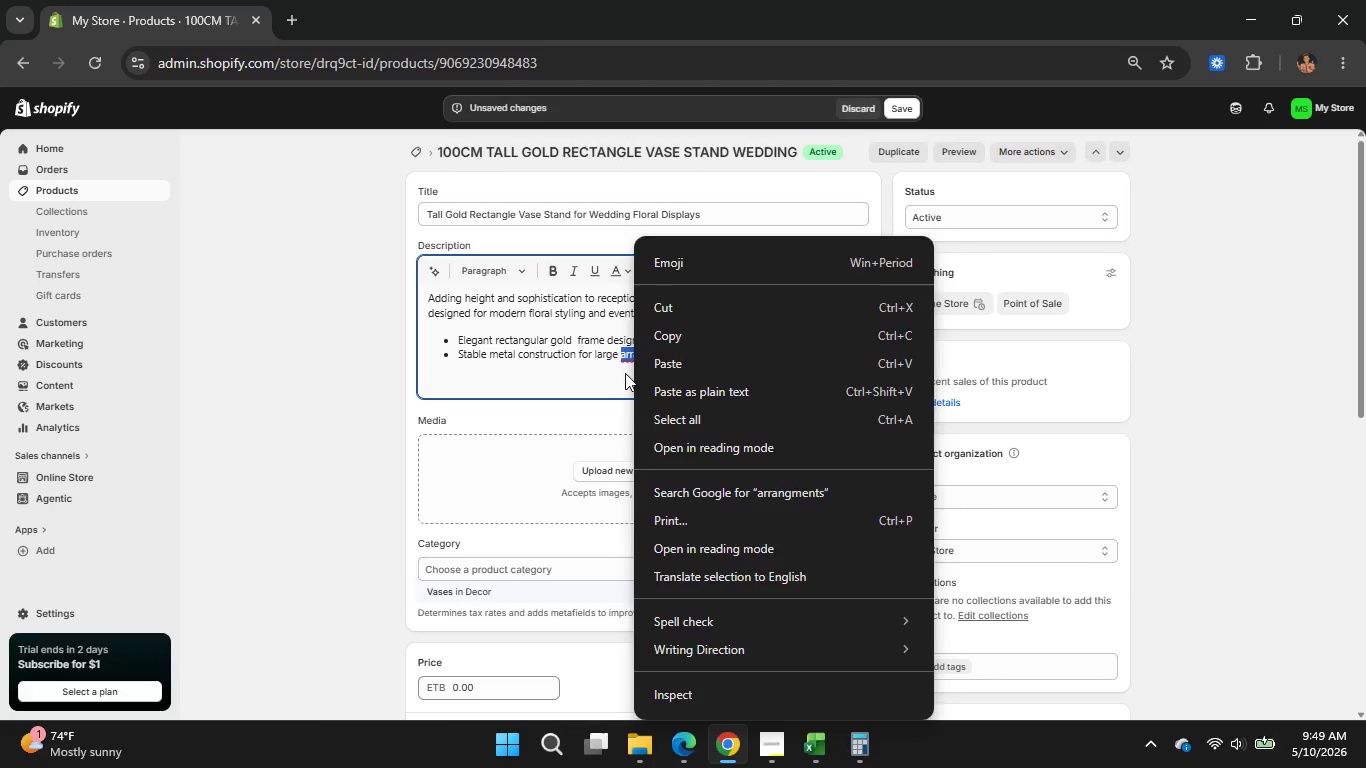 
left_click([625, 373])
 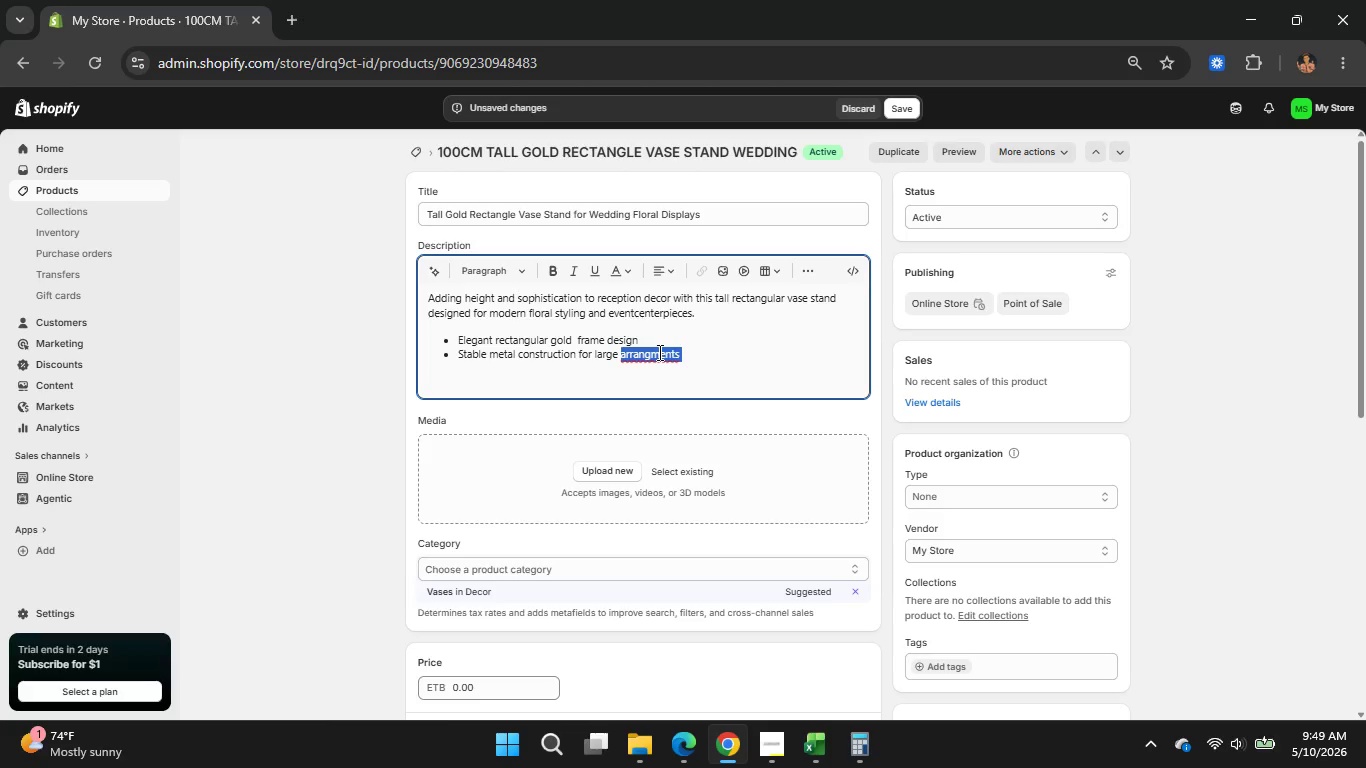 
double_click([658, 352])
 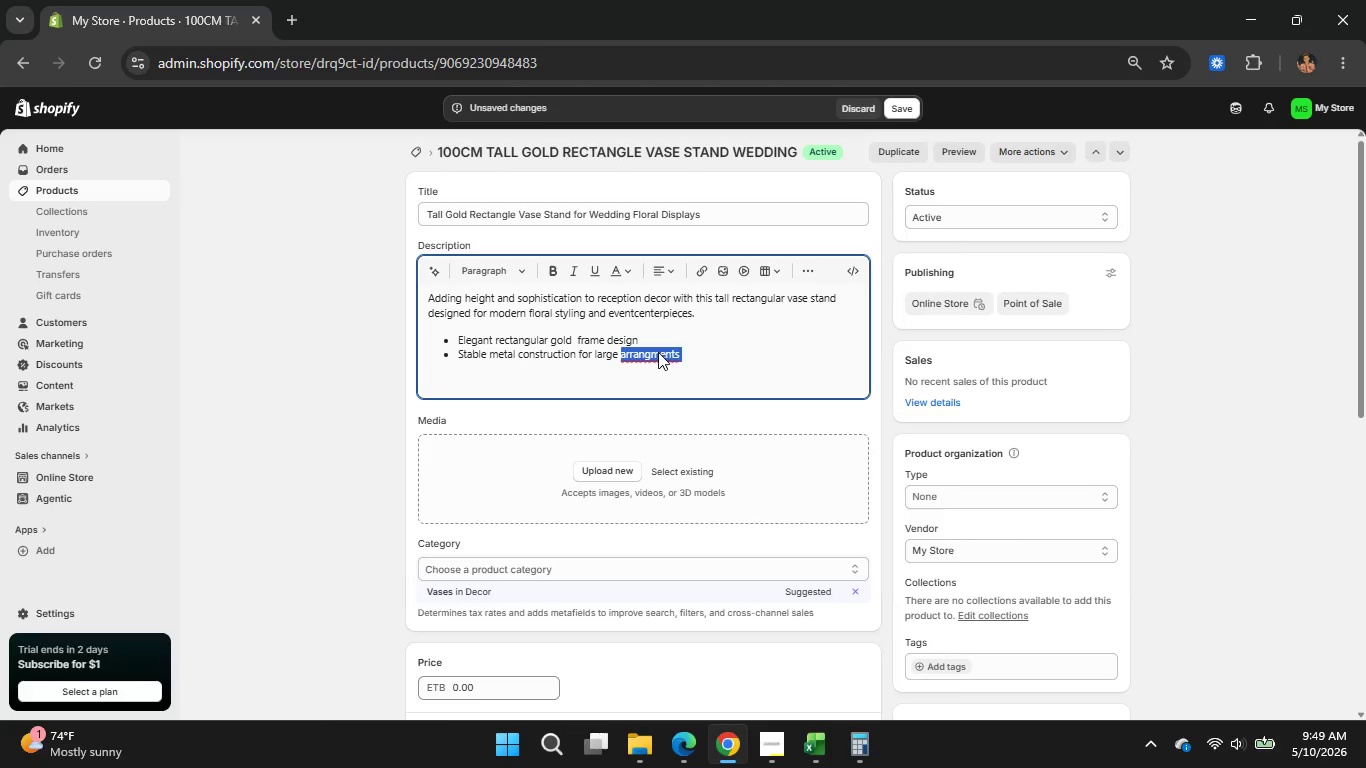 
right_click([658, 352])
 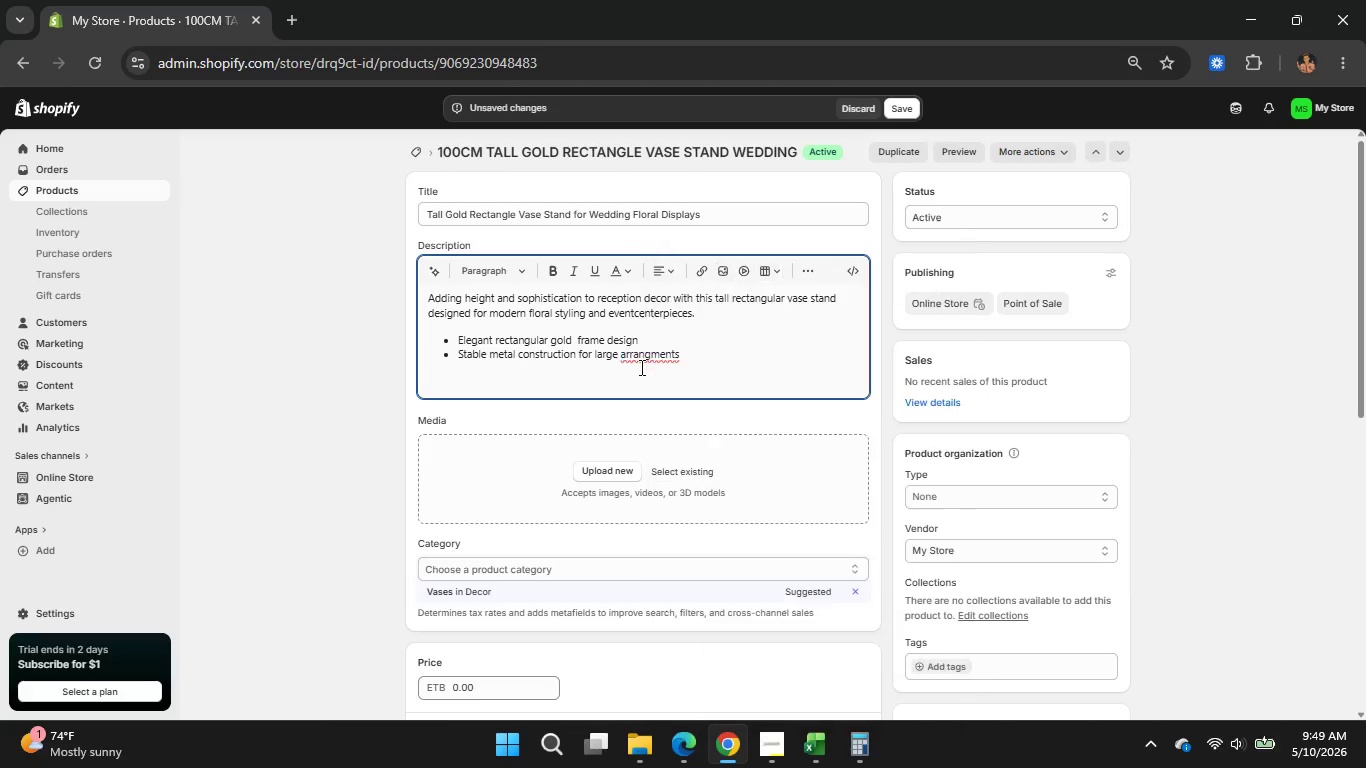 
left_click([640, 367])
 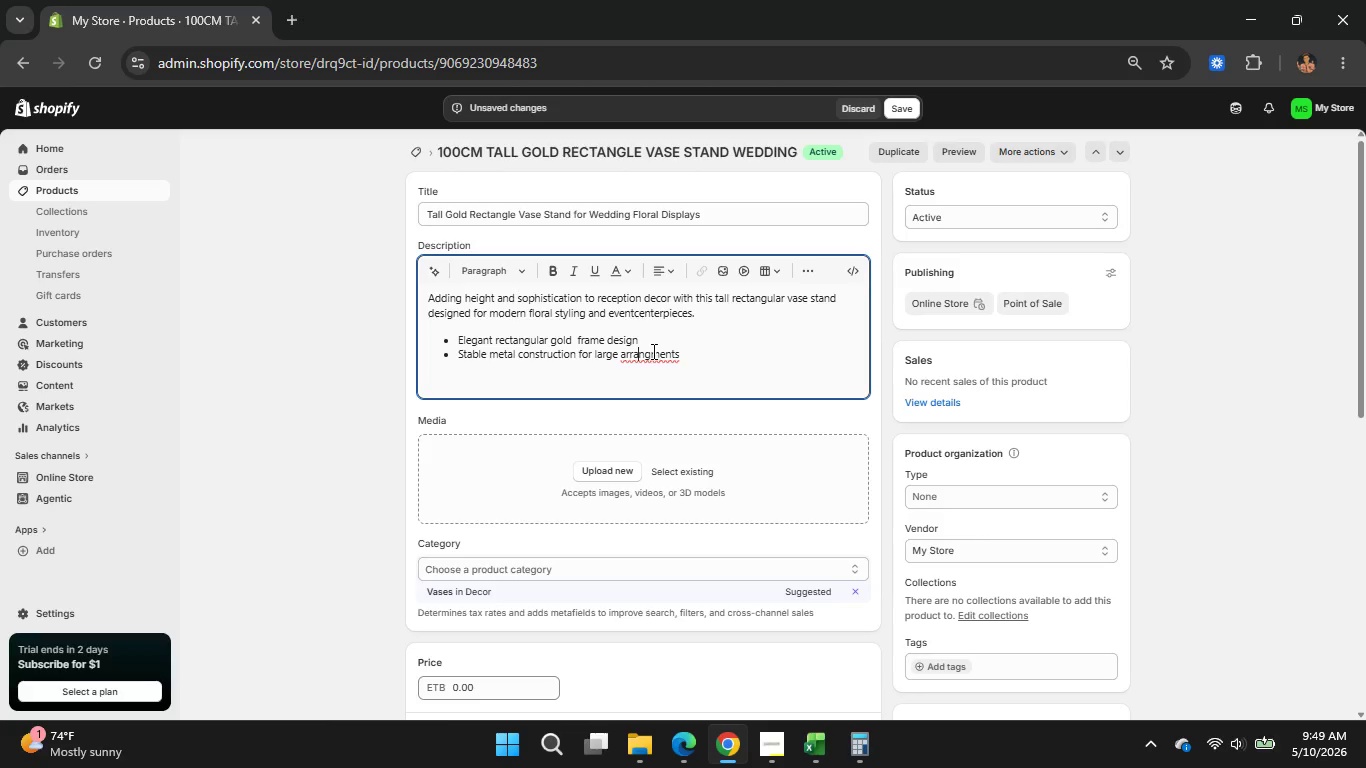 
left_click([649, 351])
 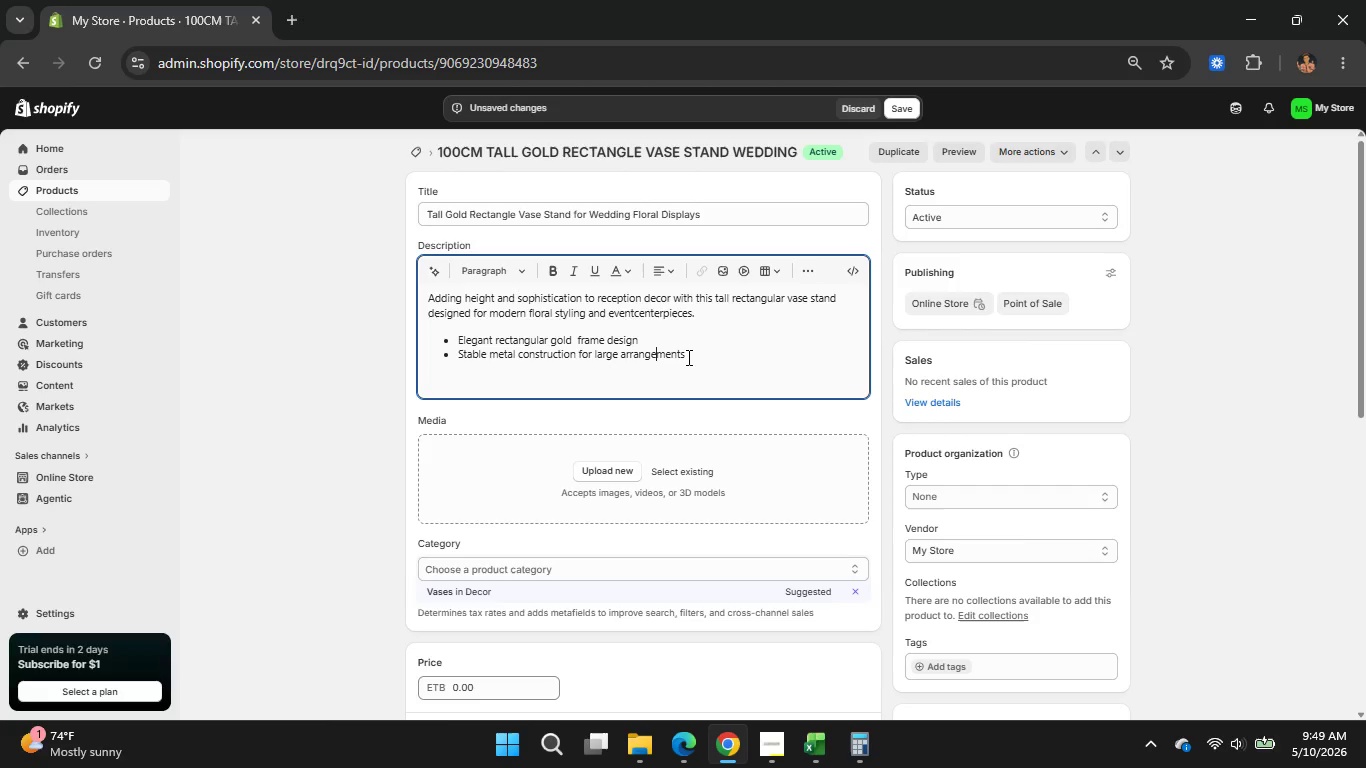 
key(E)
 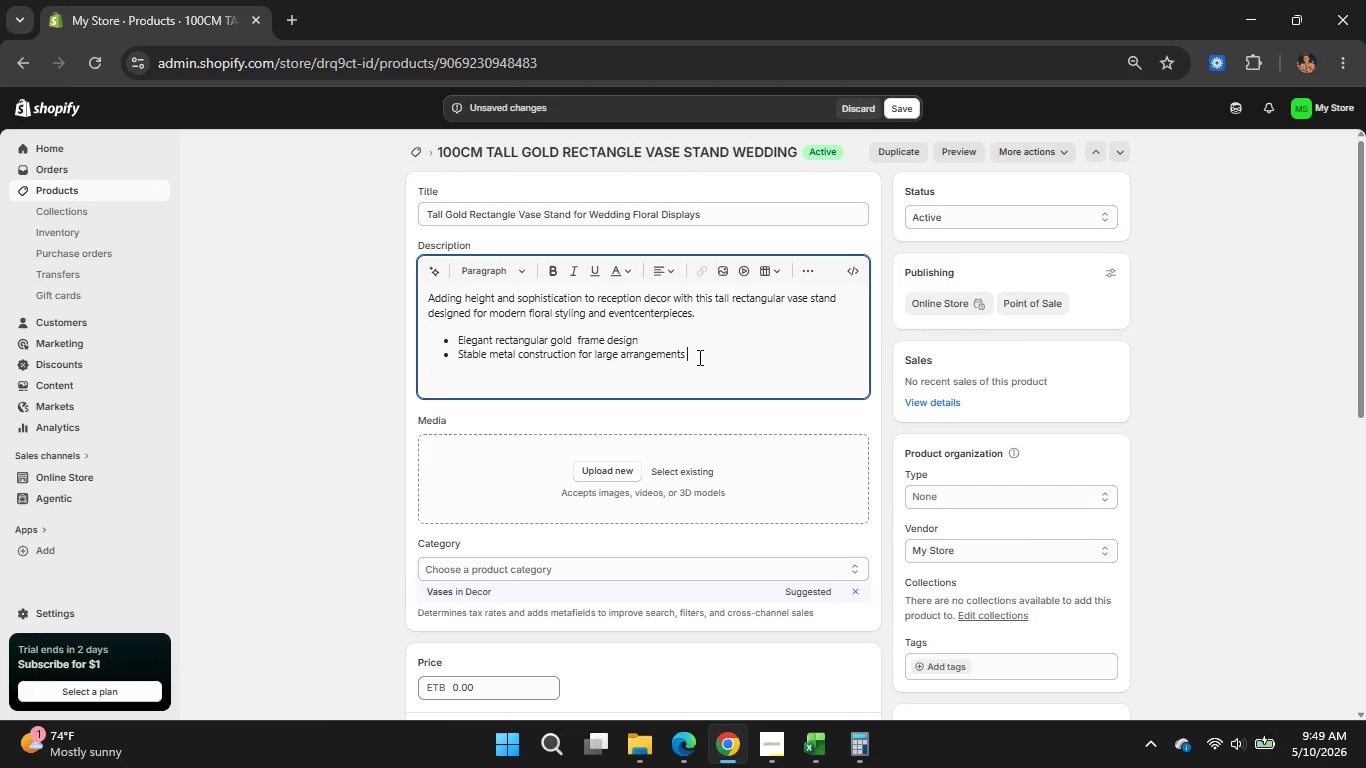 
left_click([698, 357])
 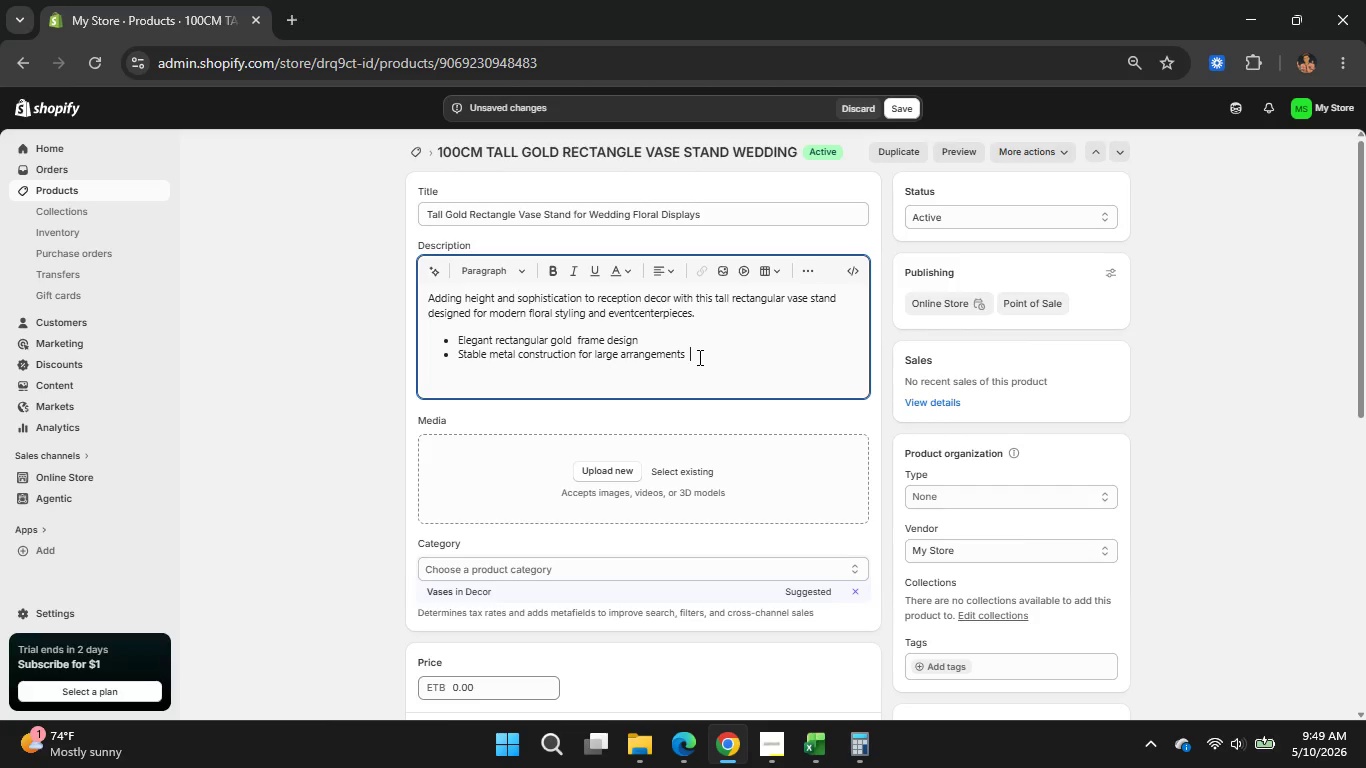 
key(Space)
 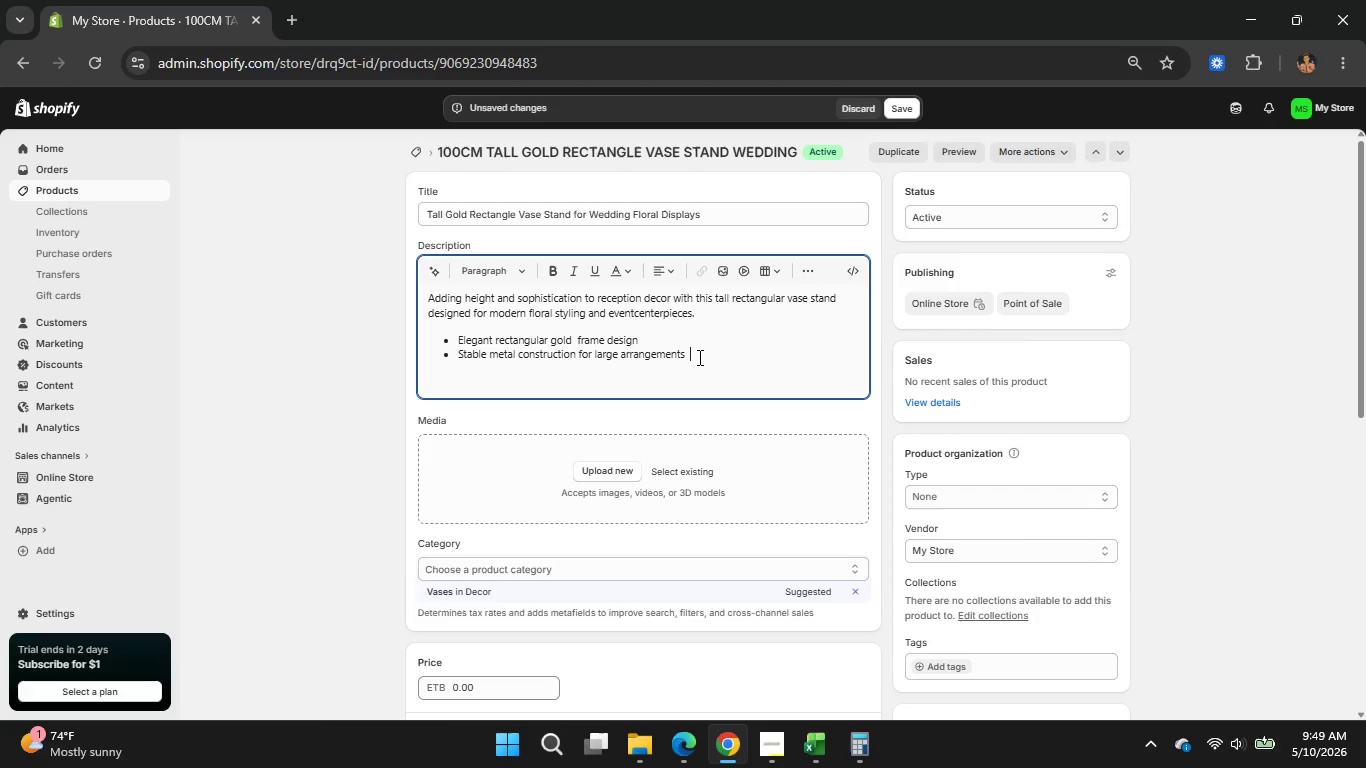 
wait(5.36)
 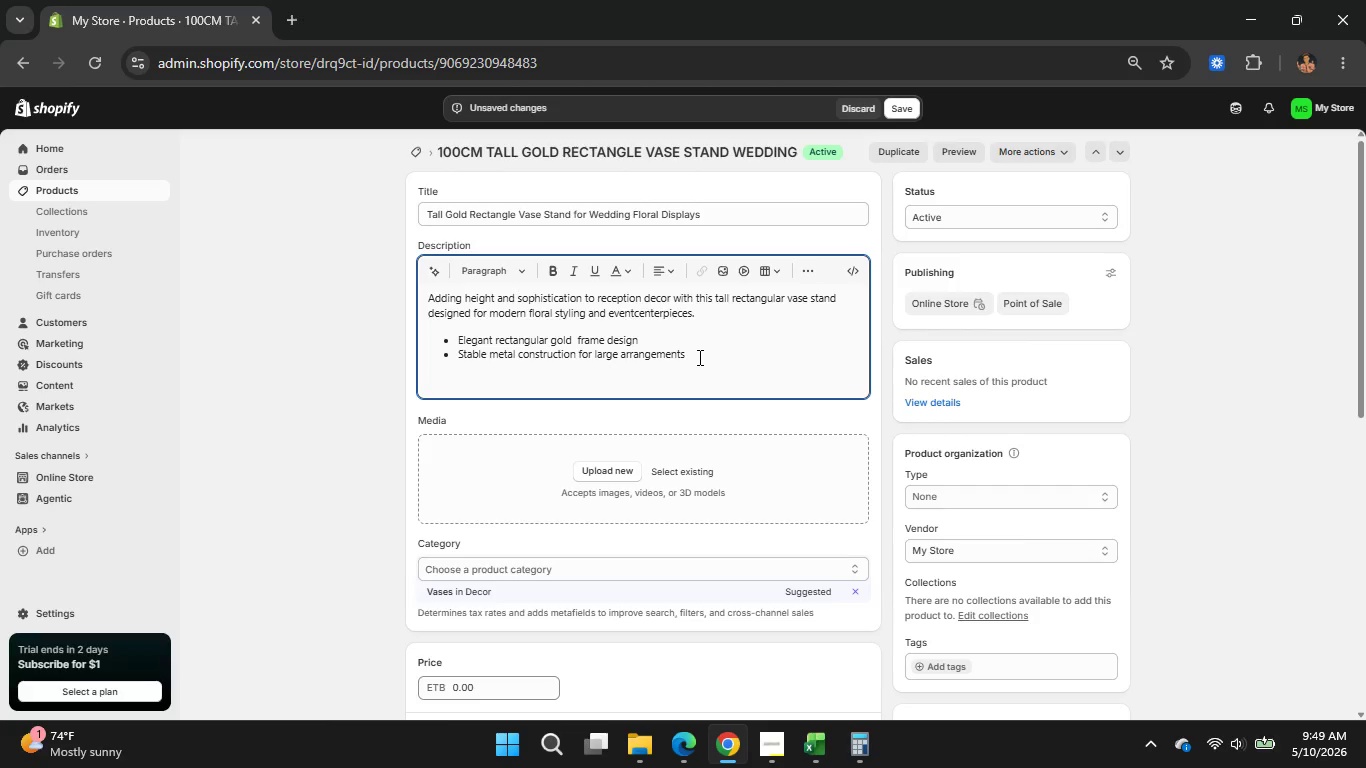 
key(Enter)
 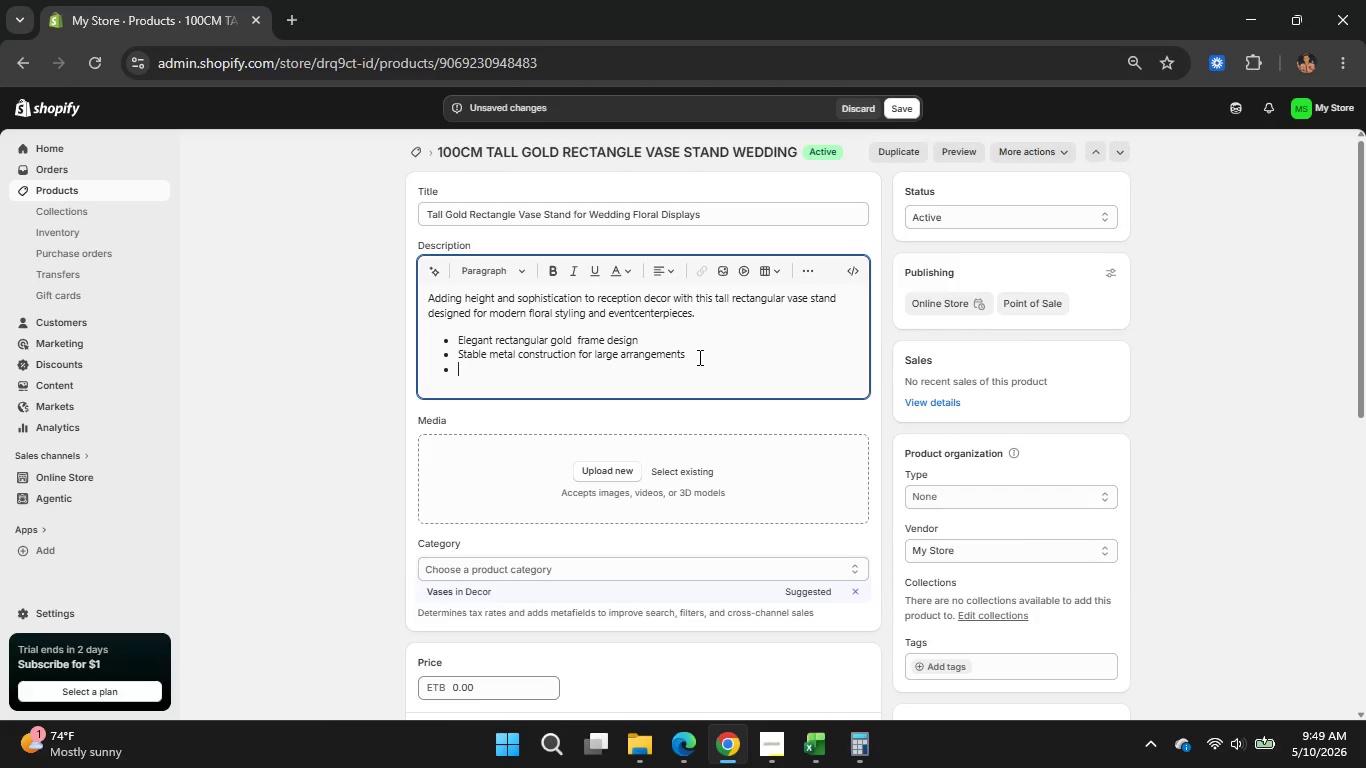 
type(Perfect for )
 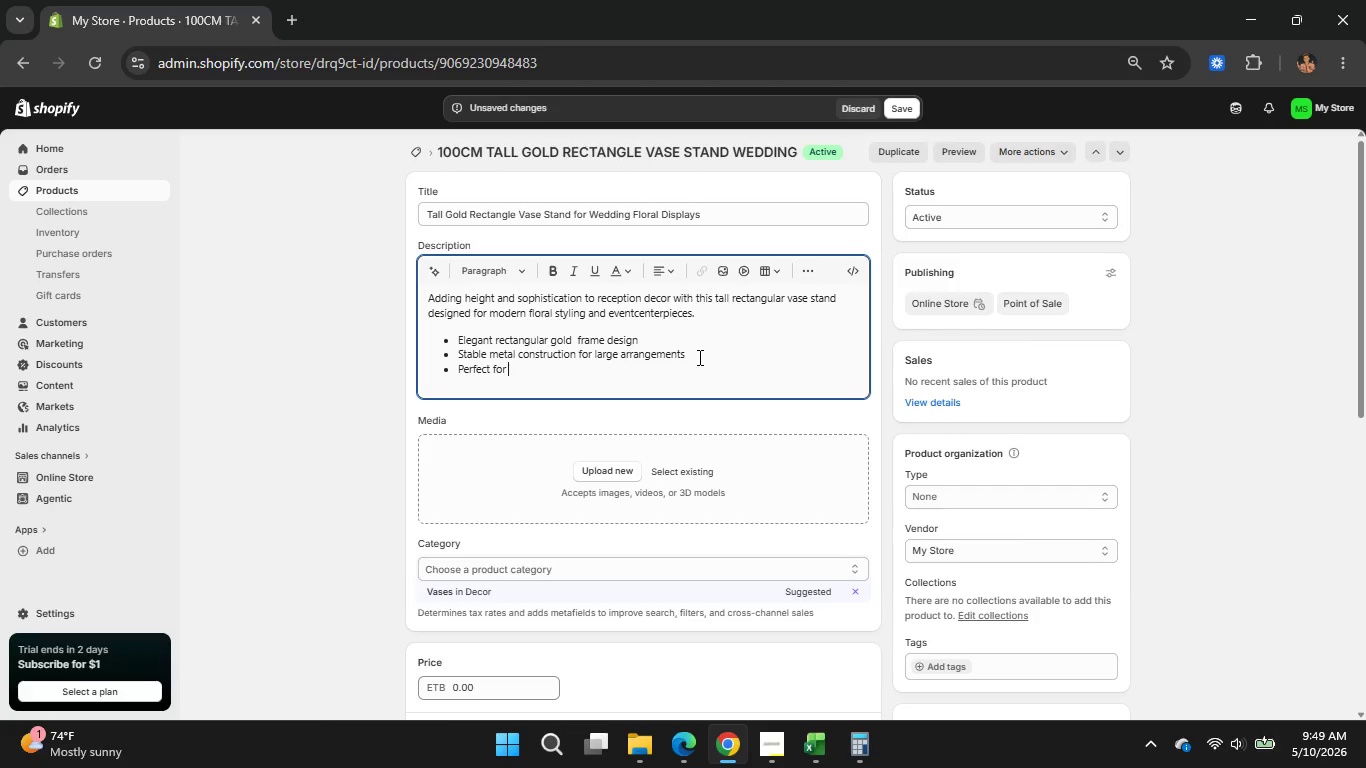 
wait(9.09)
 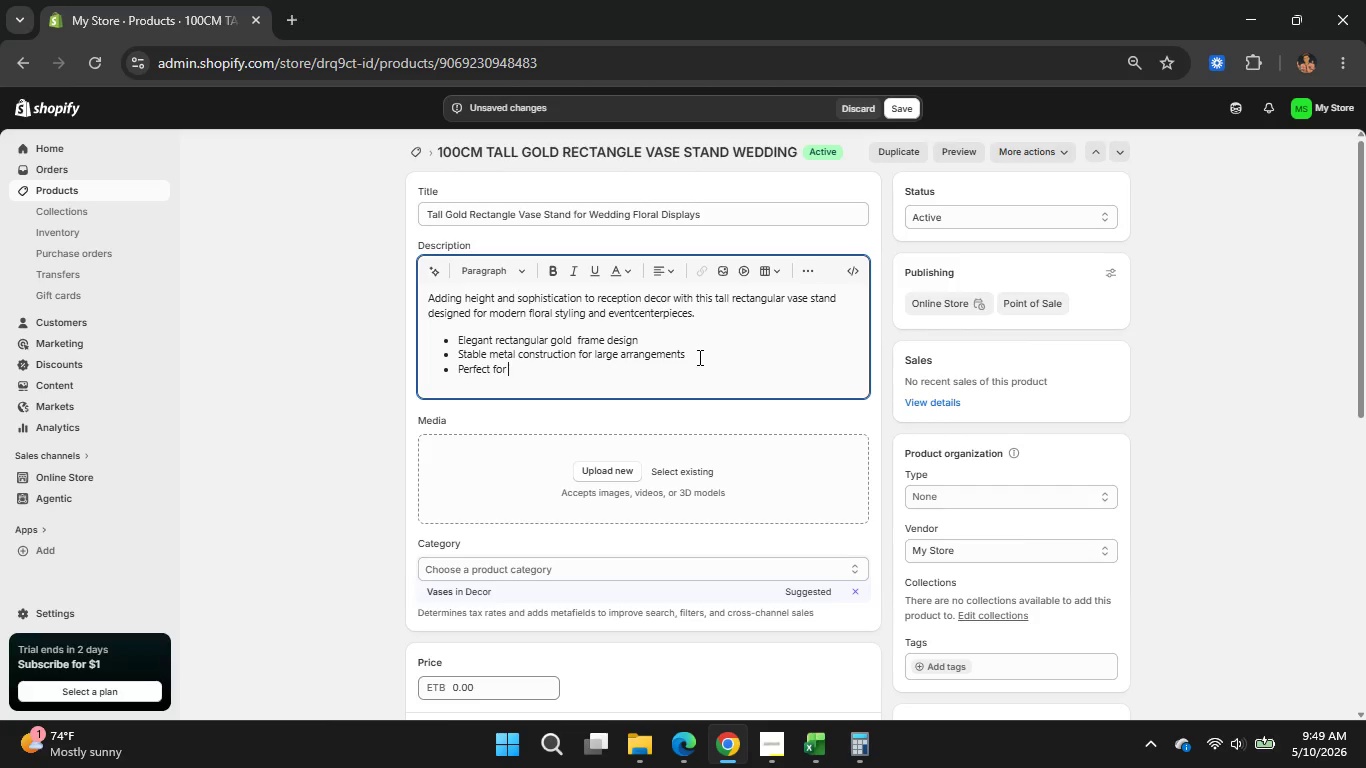 
type(wedding aisels )
 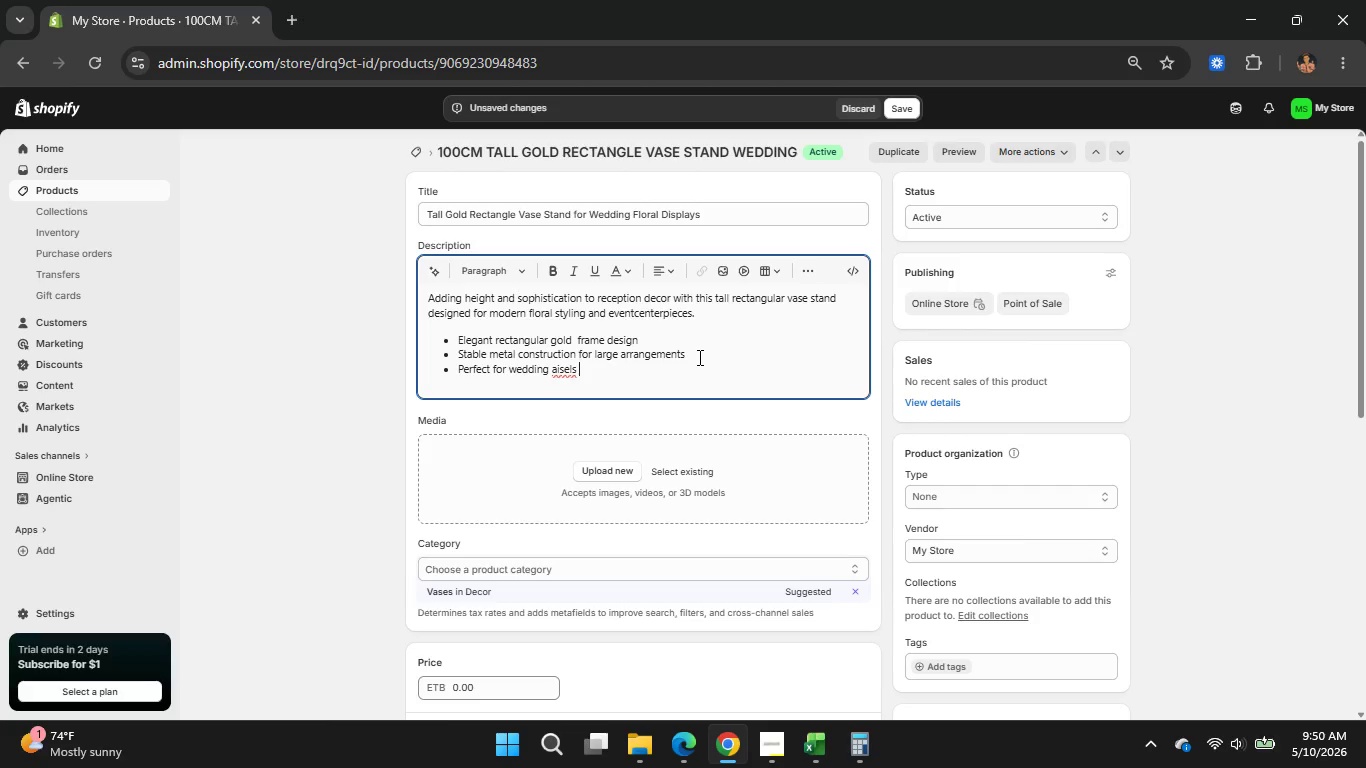 
wait(6.77)
 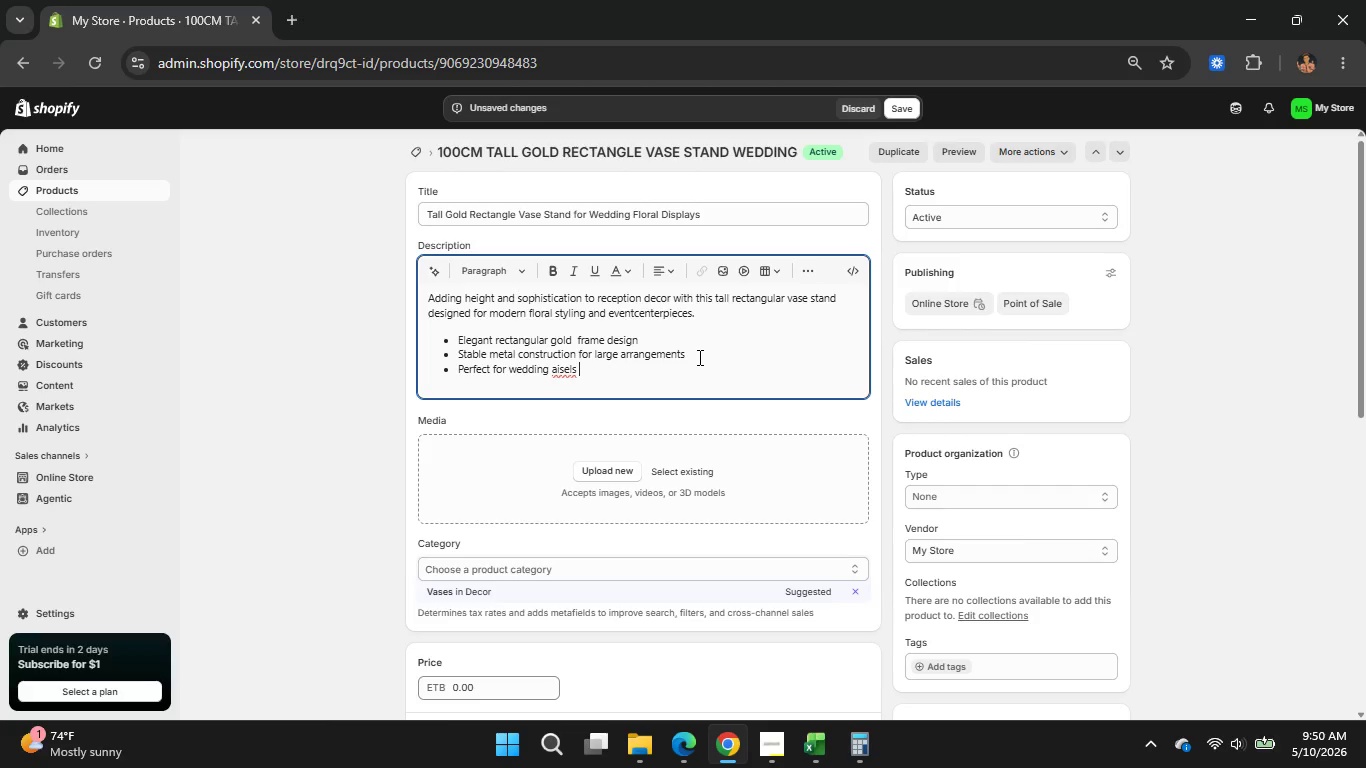 
key(ArrowLeft)
 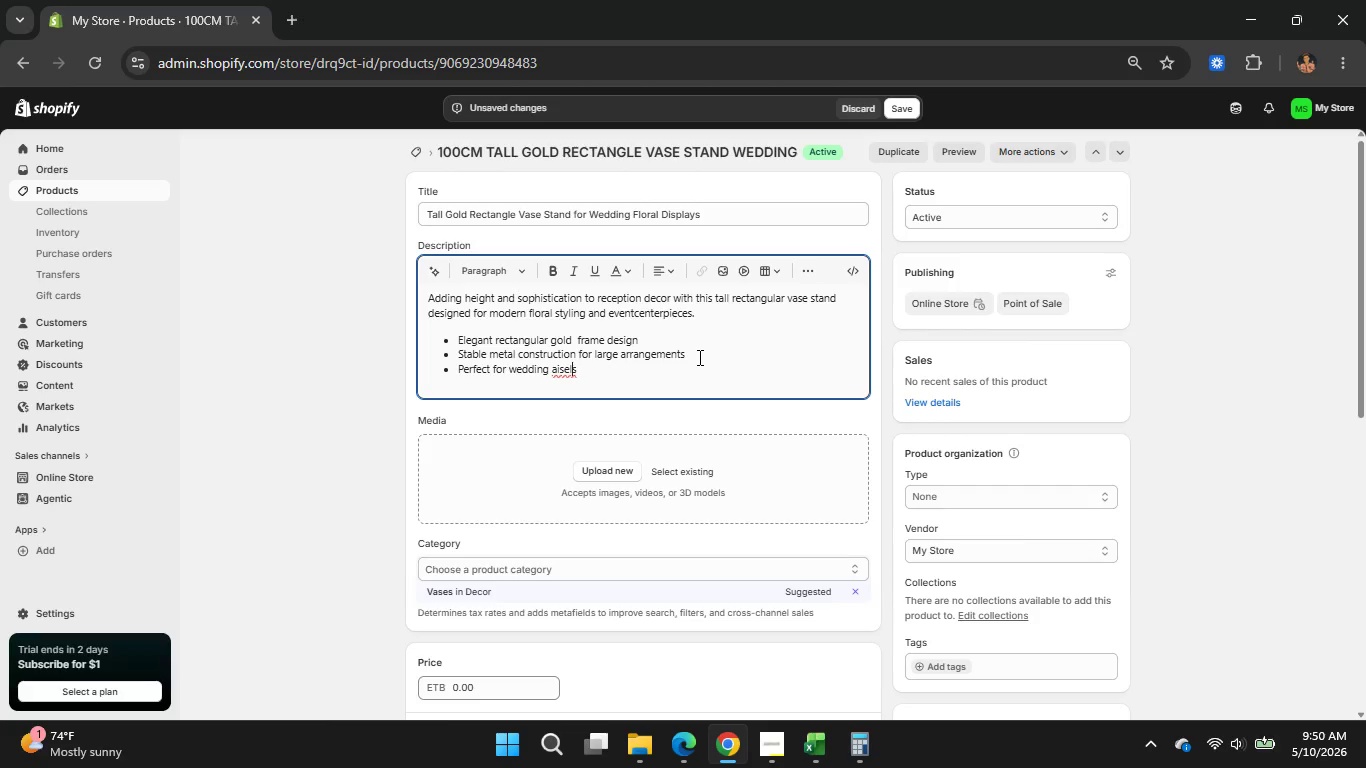 
key(ArrowLeft)
 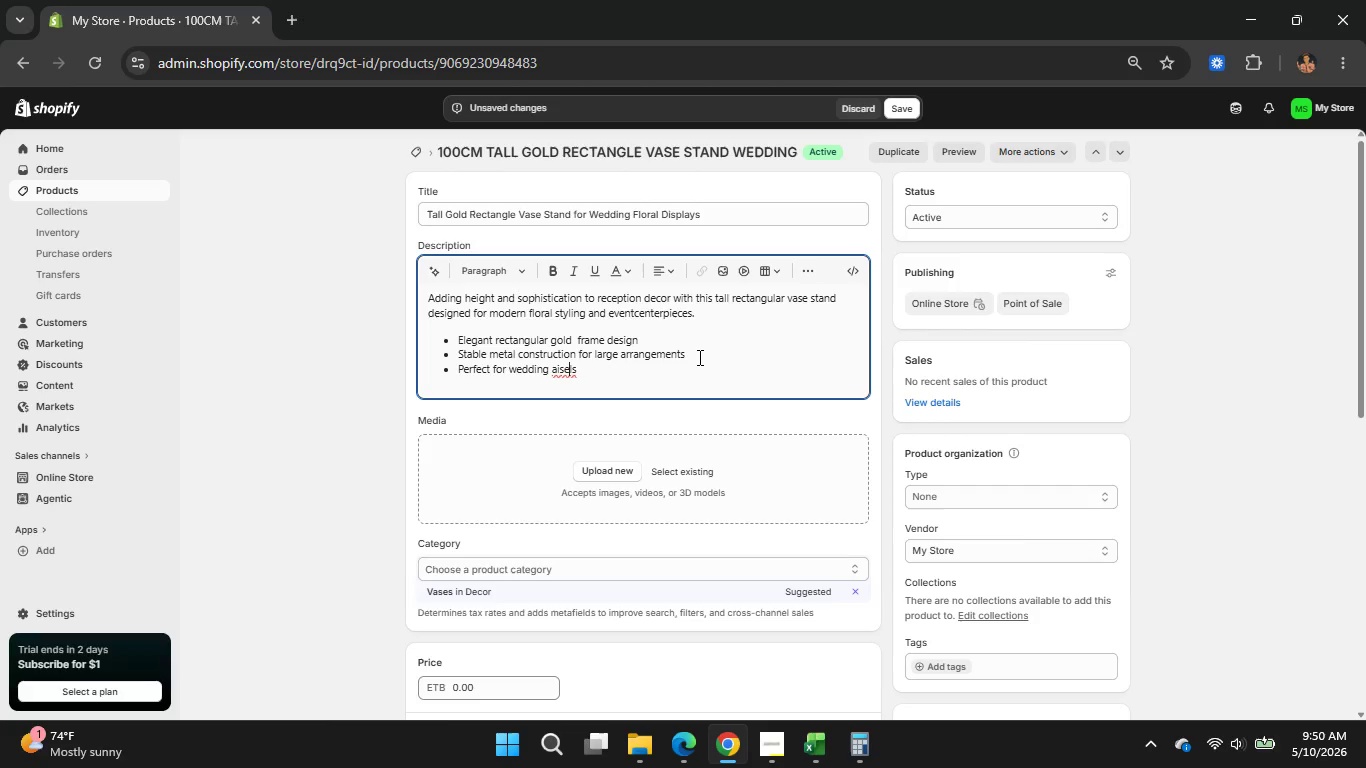 
key(ArrowLeft)
 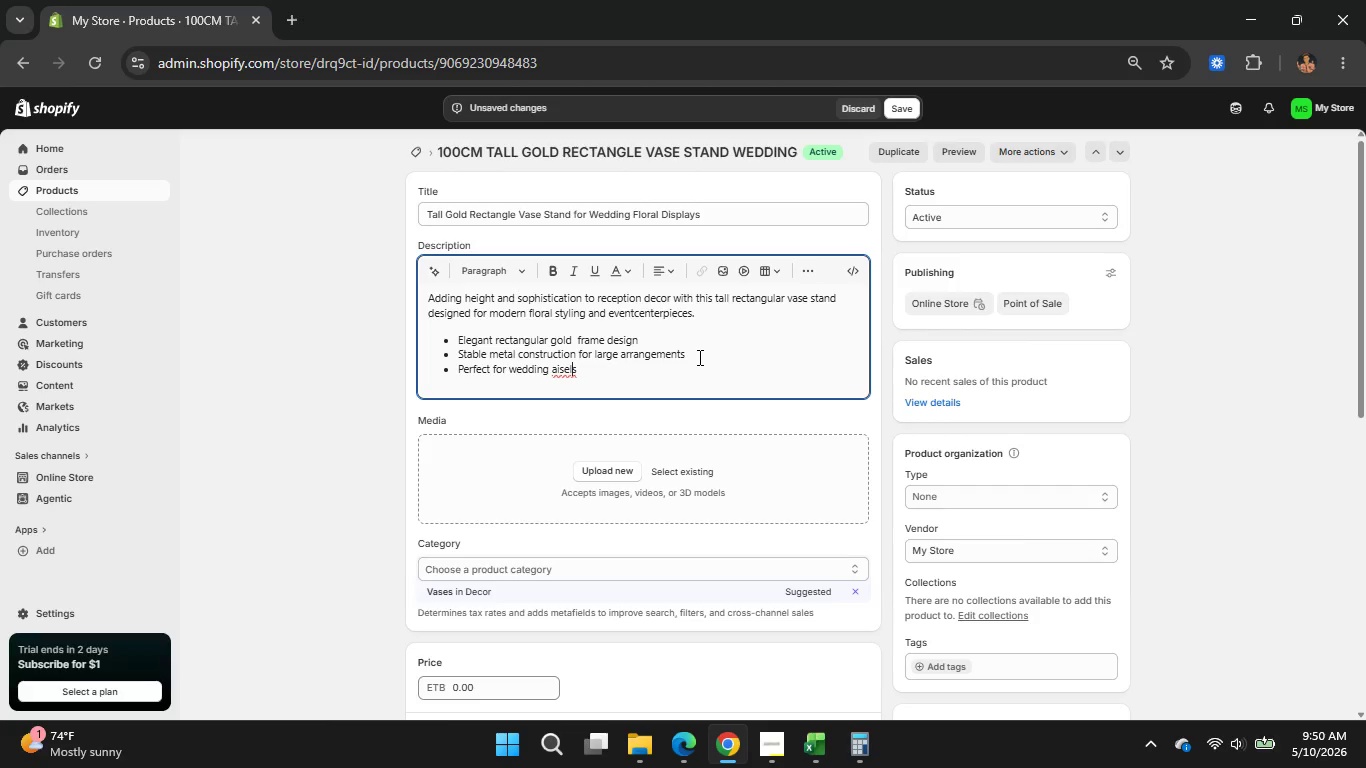 
key(ArrowRight)
 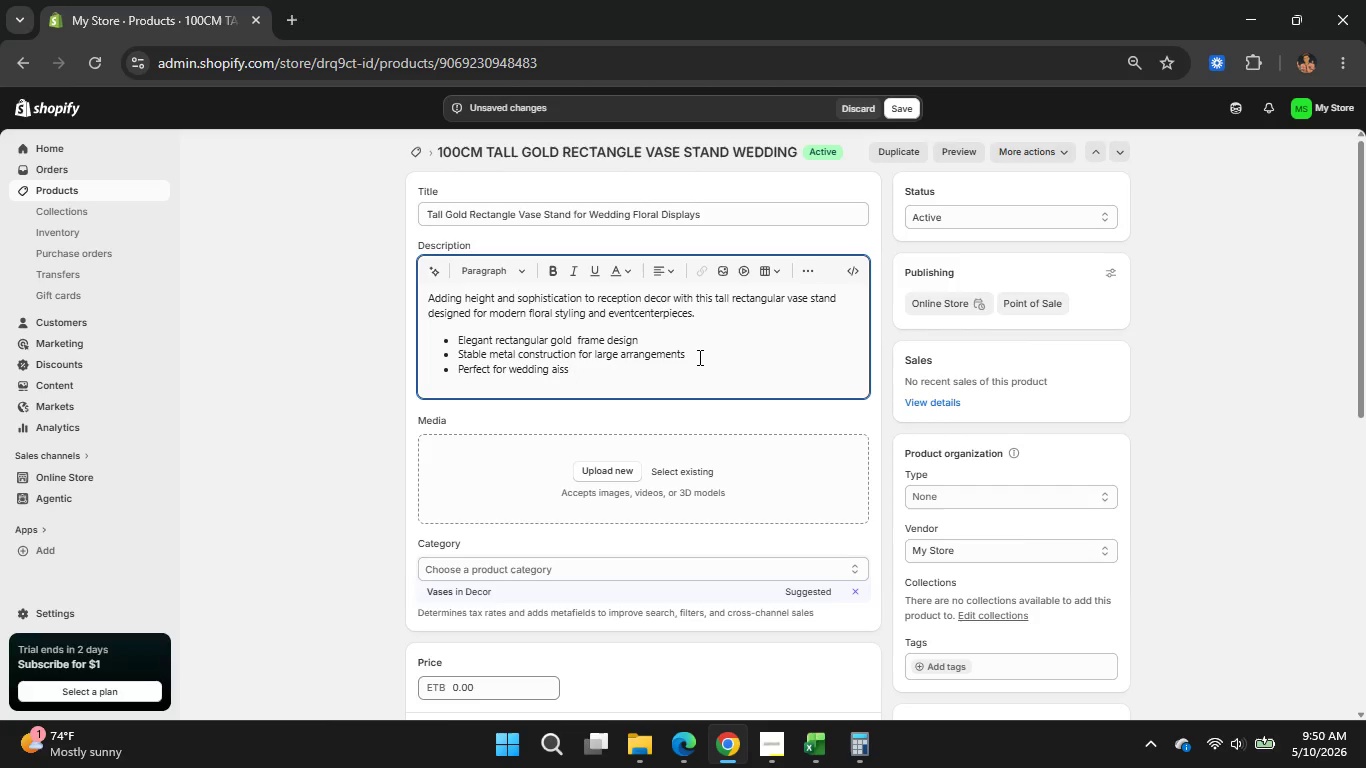 
key(Backspace)
 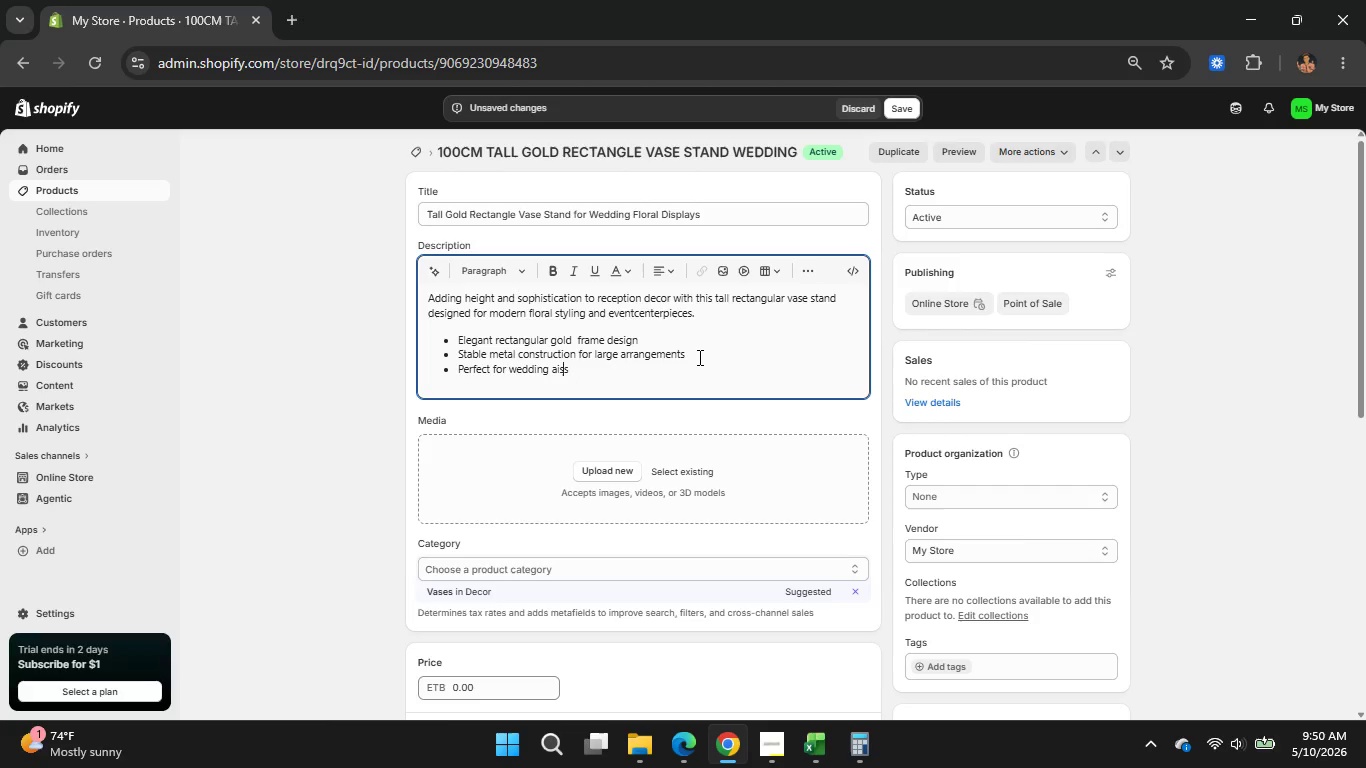 
key(Backspace)
 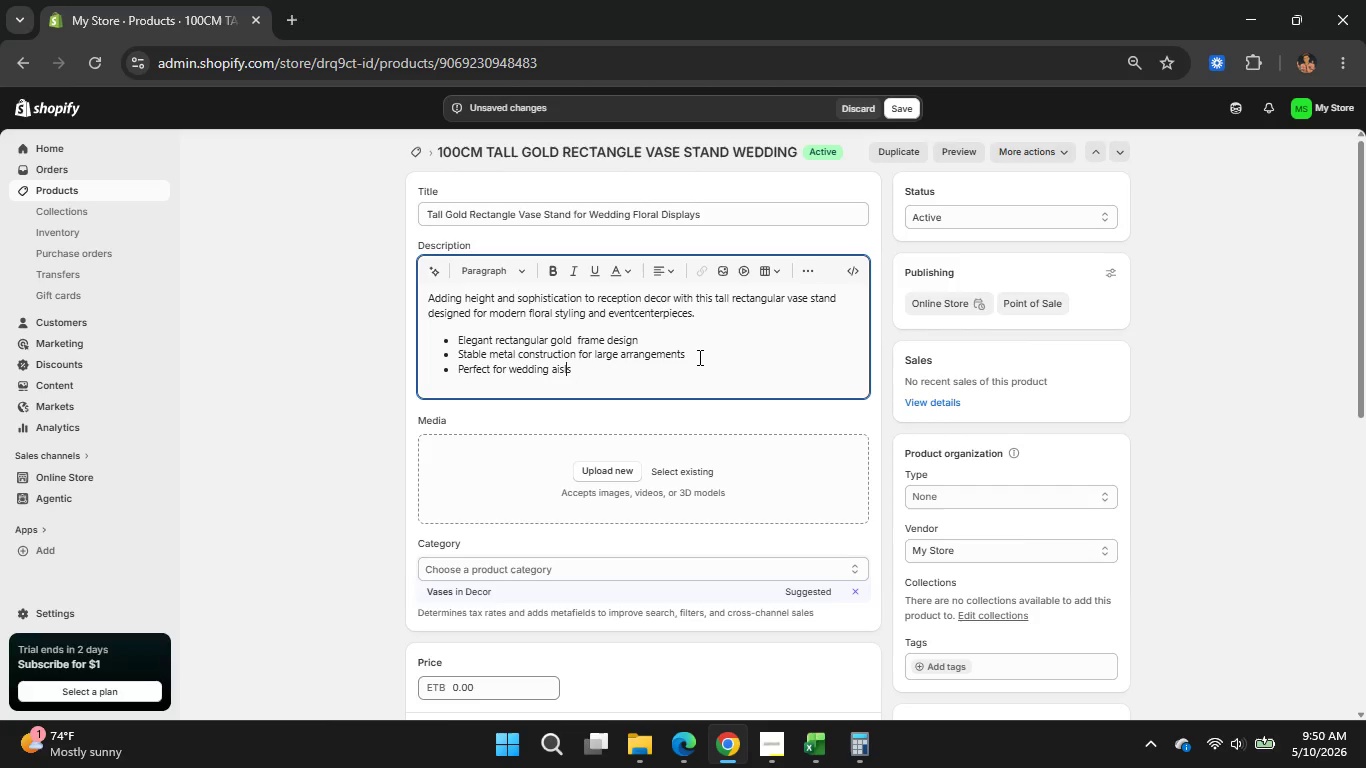 
key(L)
 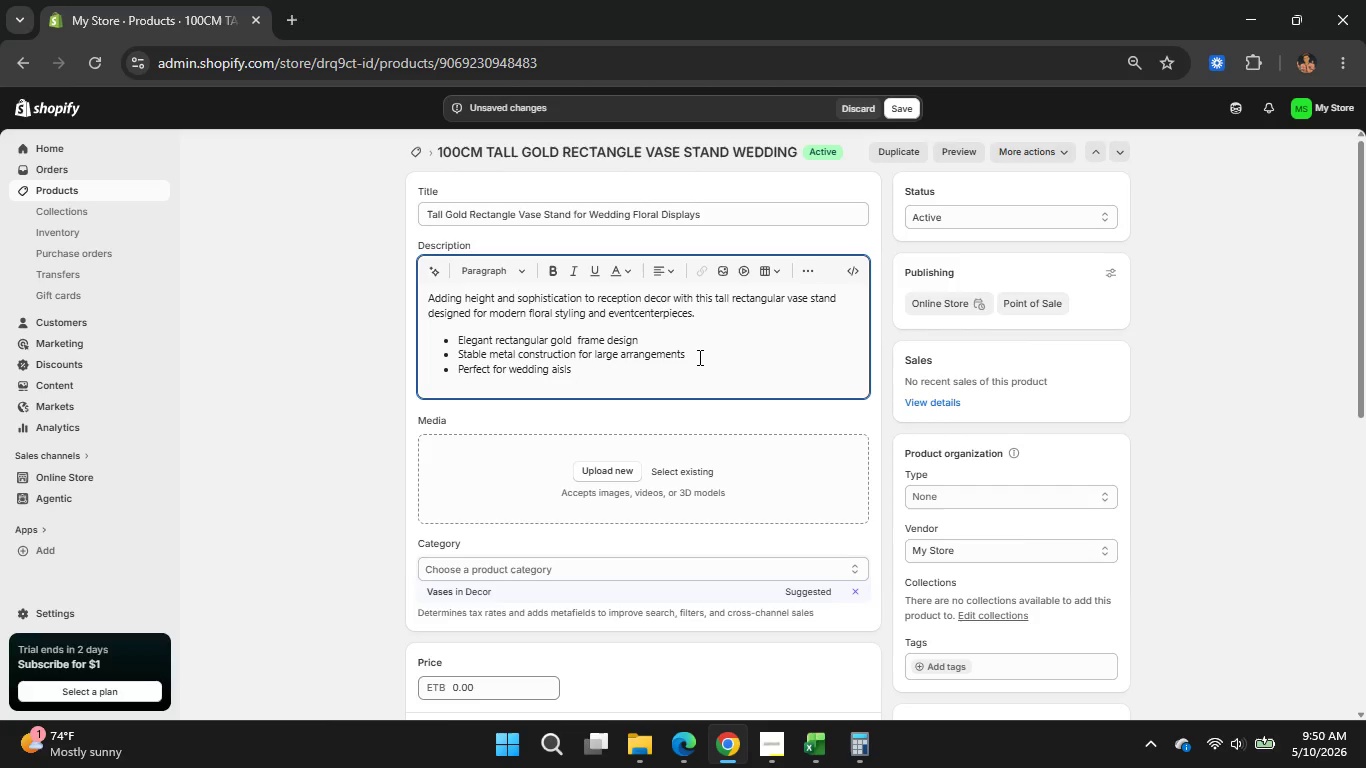 
key(E)
 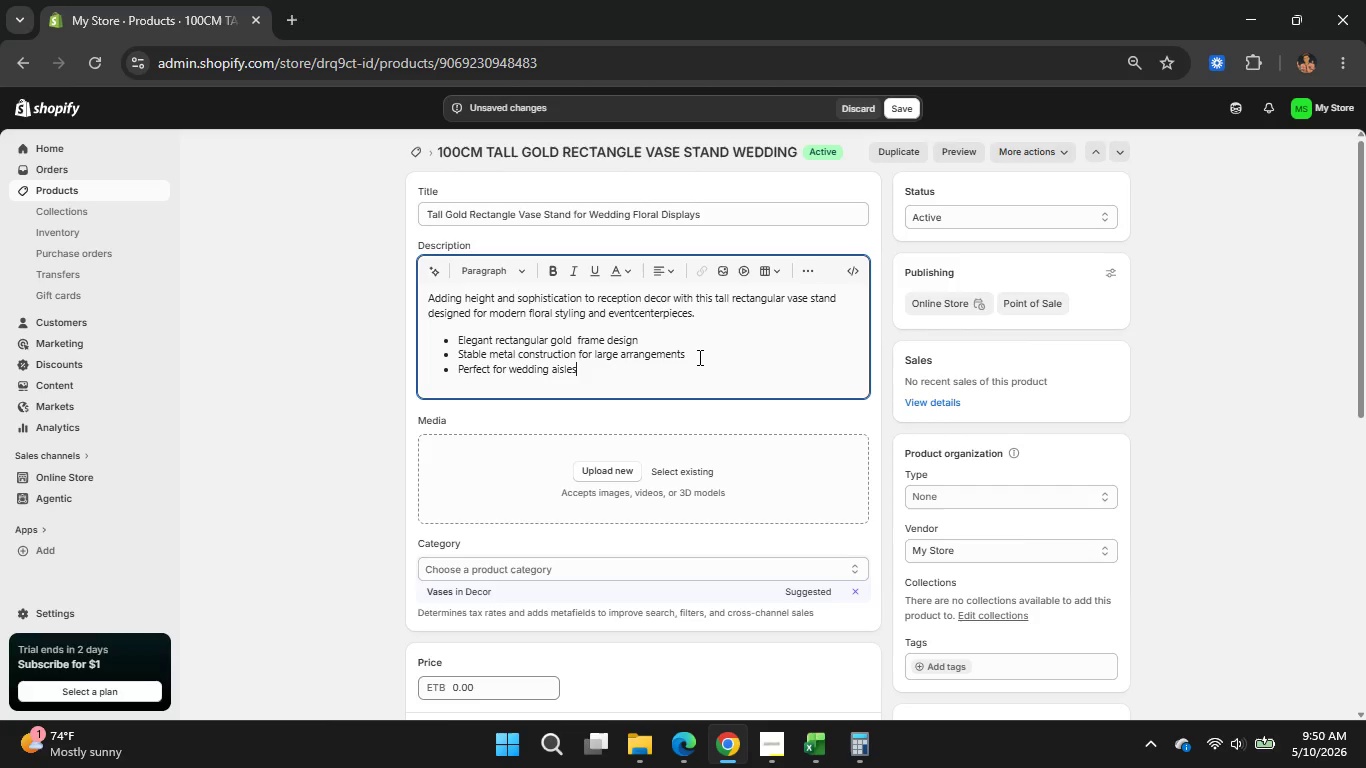 
key(ArrowRight)
 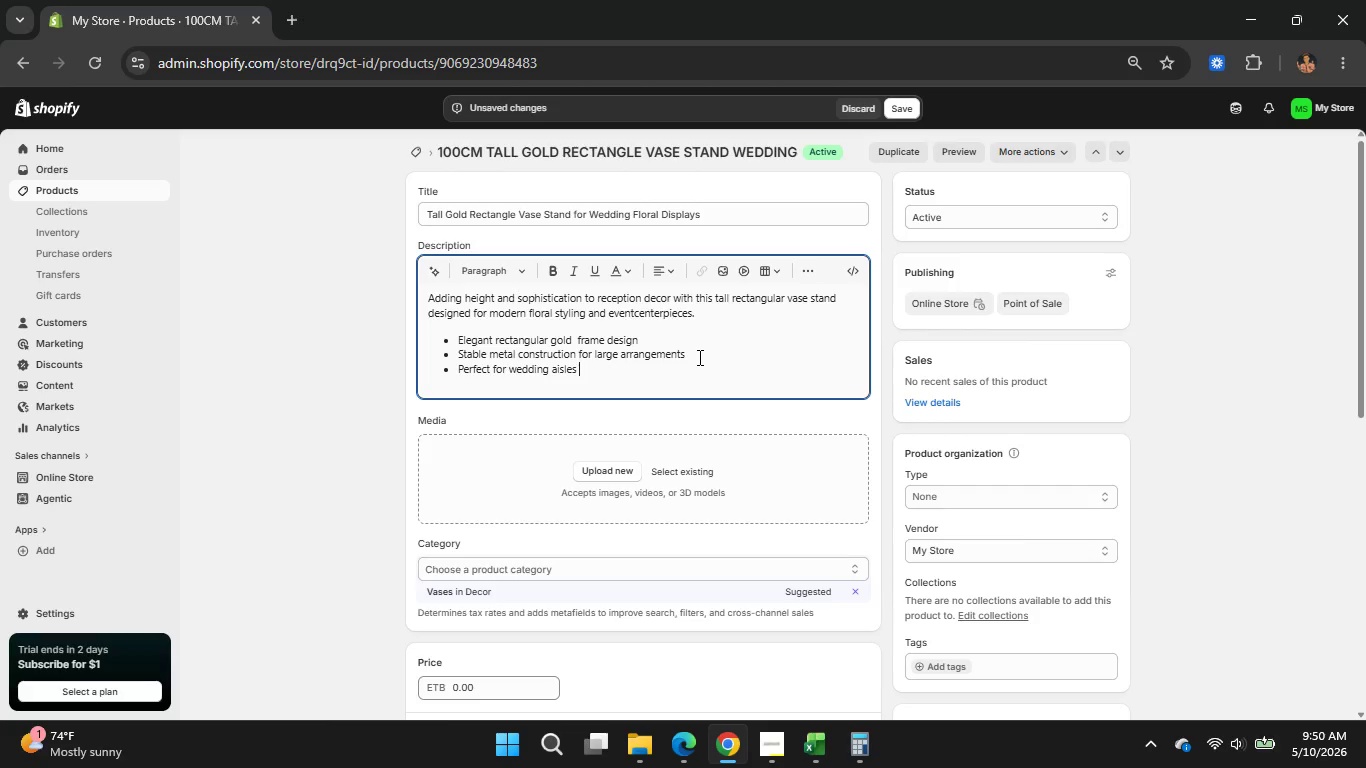 
key(Space)
 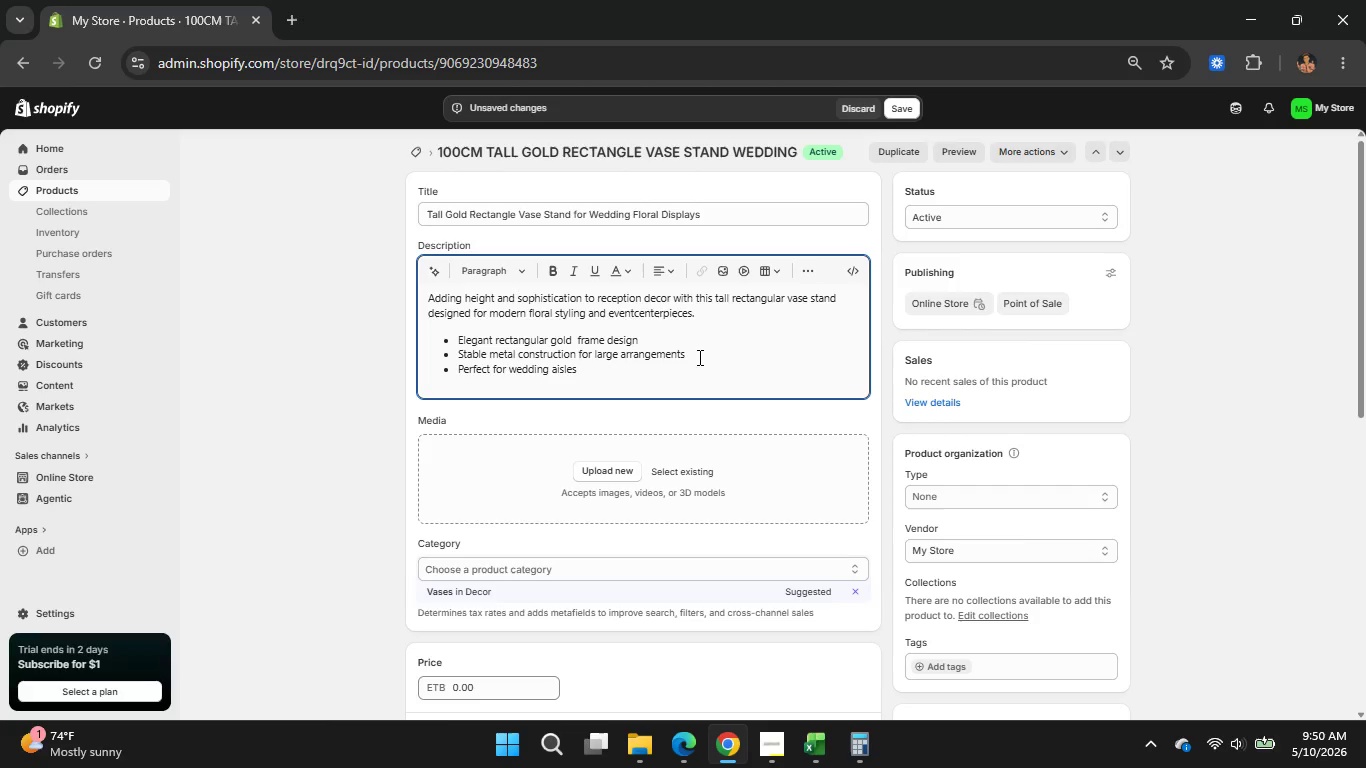 
type(and reception tables)
 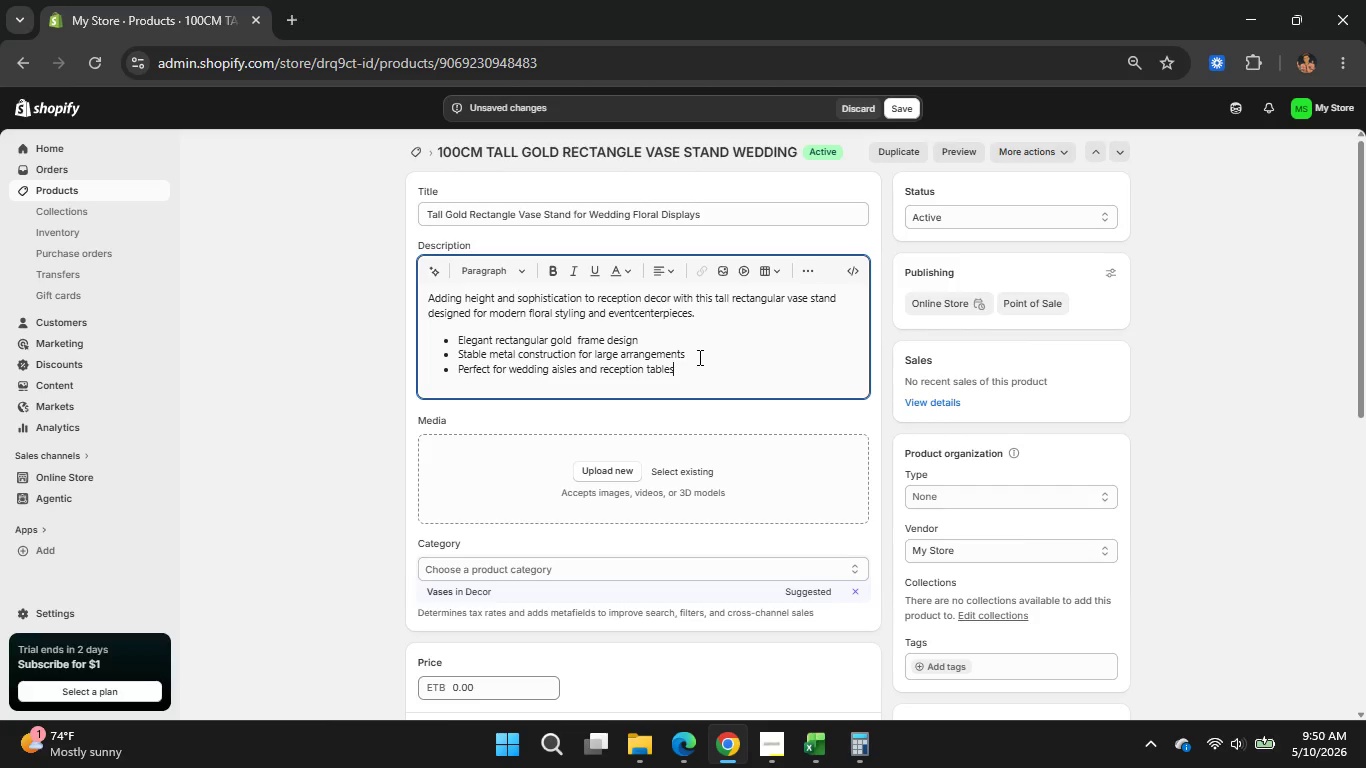 
key(Enter)
 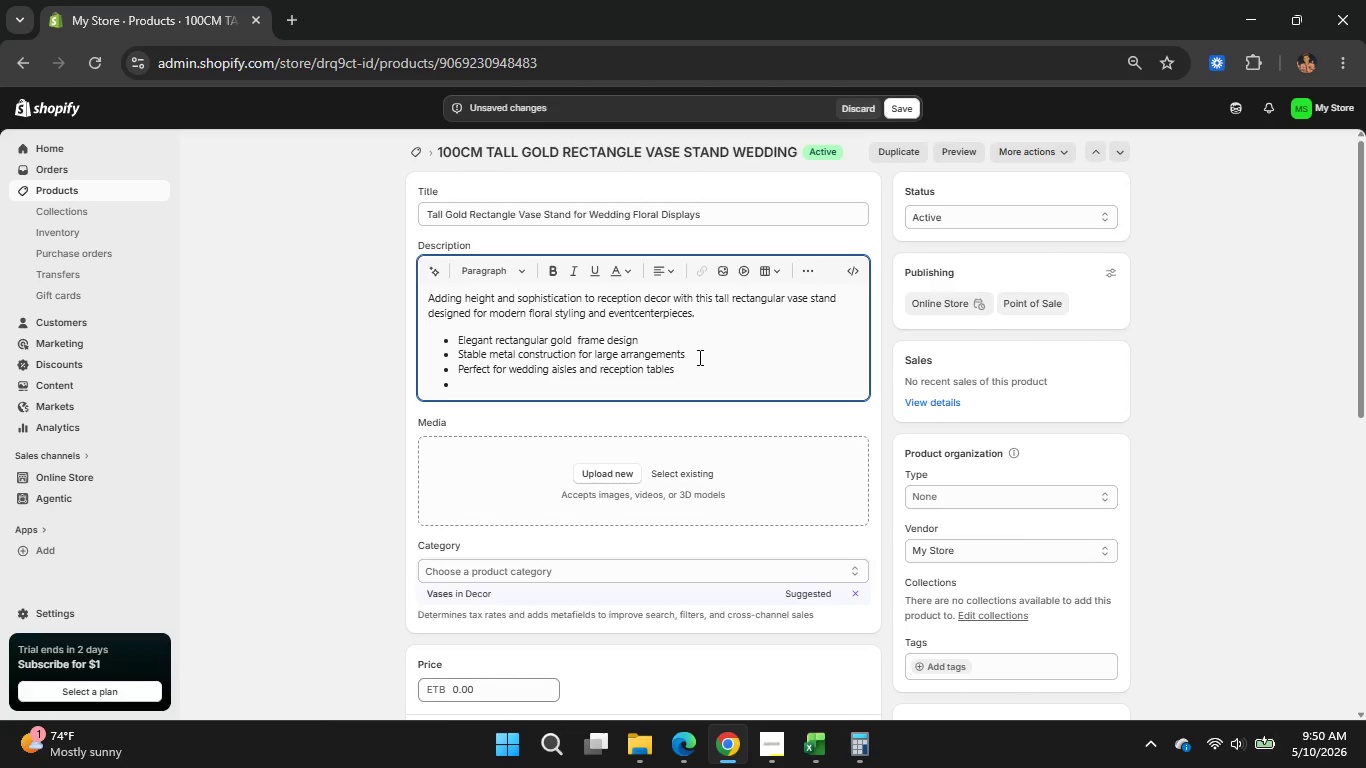 
type(Light )
key(Backspace)
type(weight and easy to transport)
 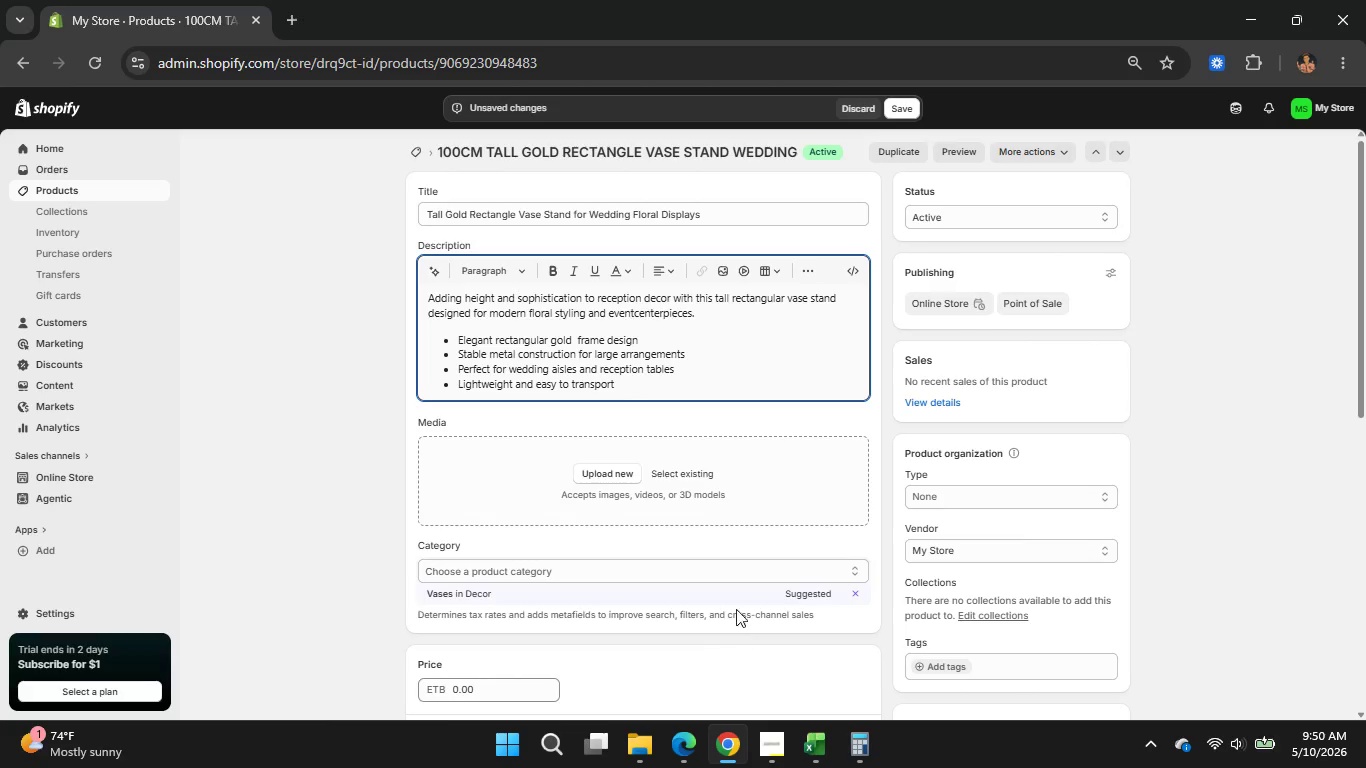 
left_click([816, 746])
 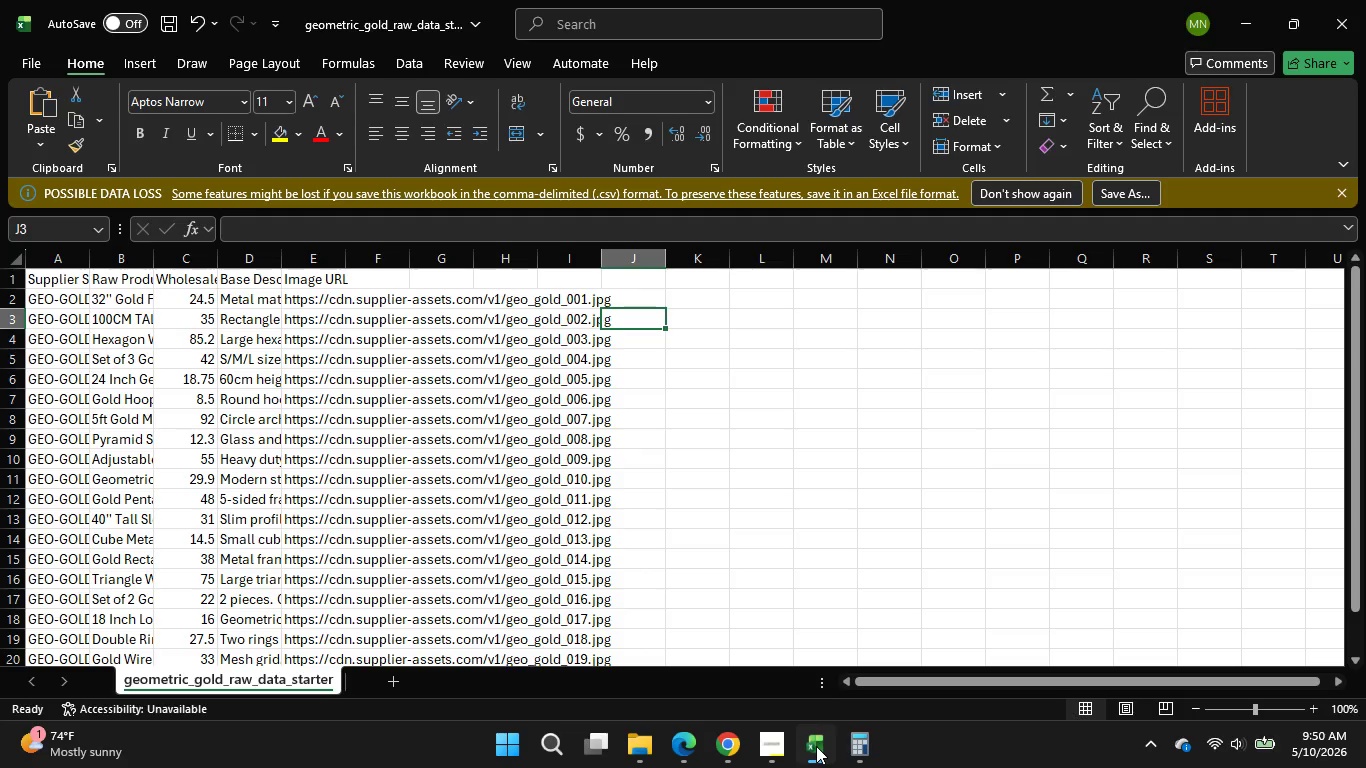 
left_click([816, 746])
 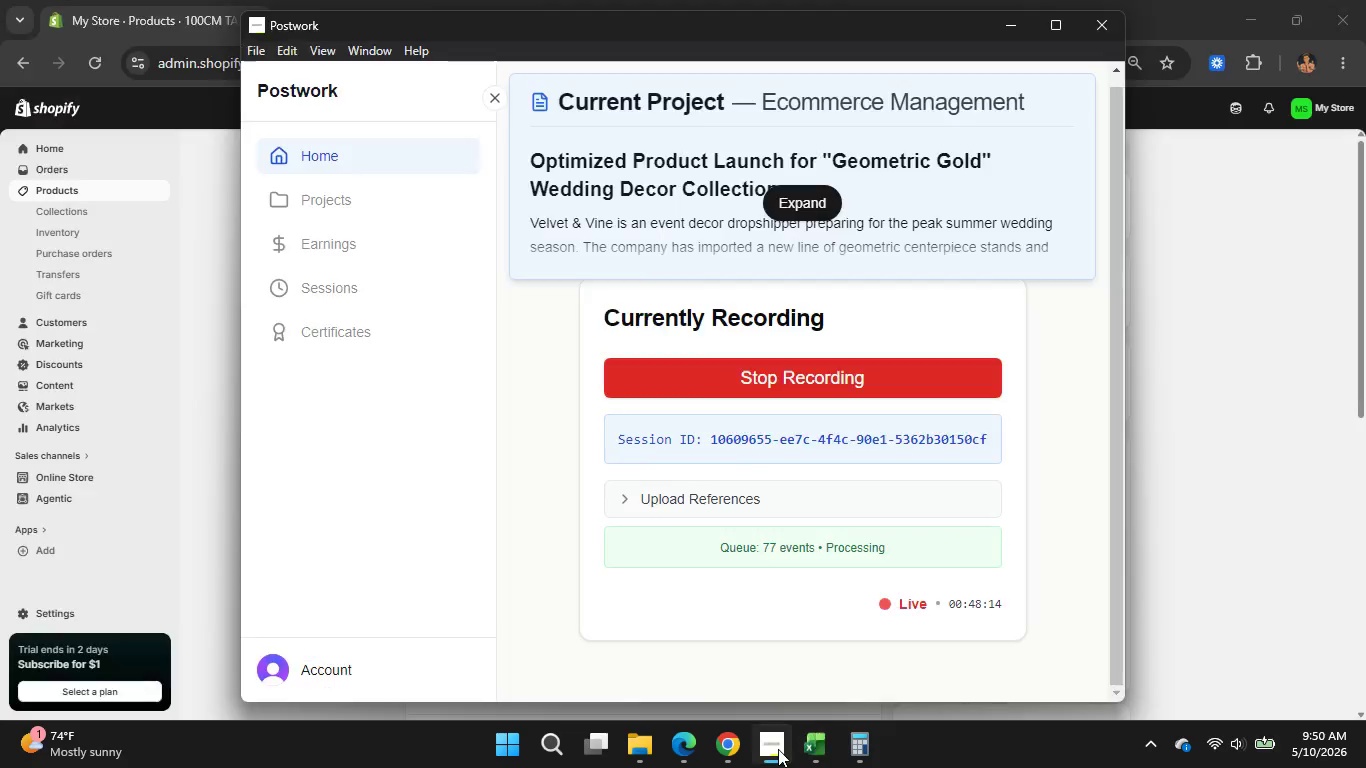 
left_click([778, 749])